 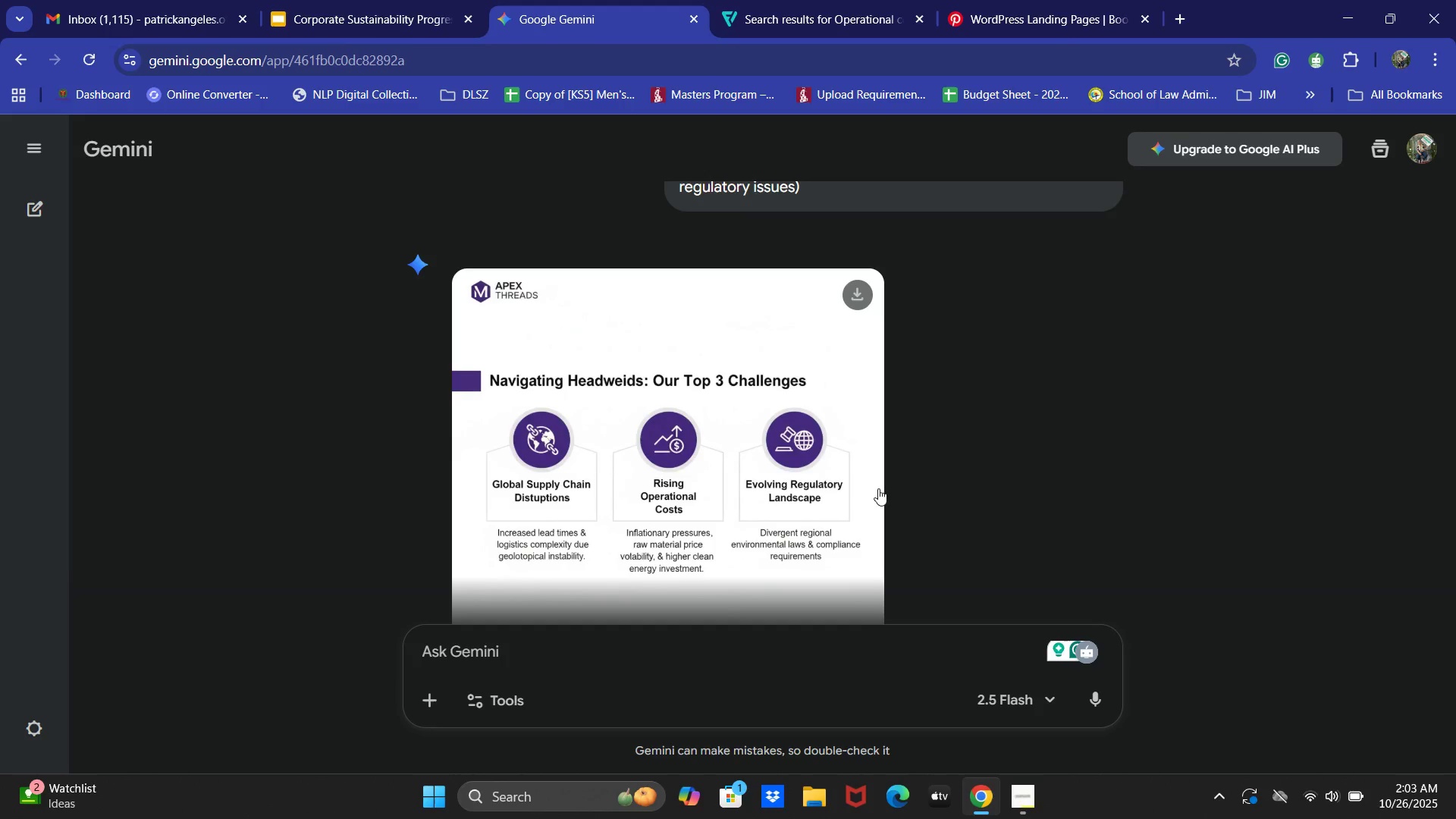 
left_click([395, 0])
 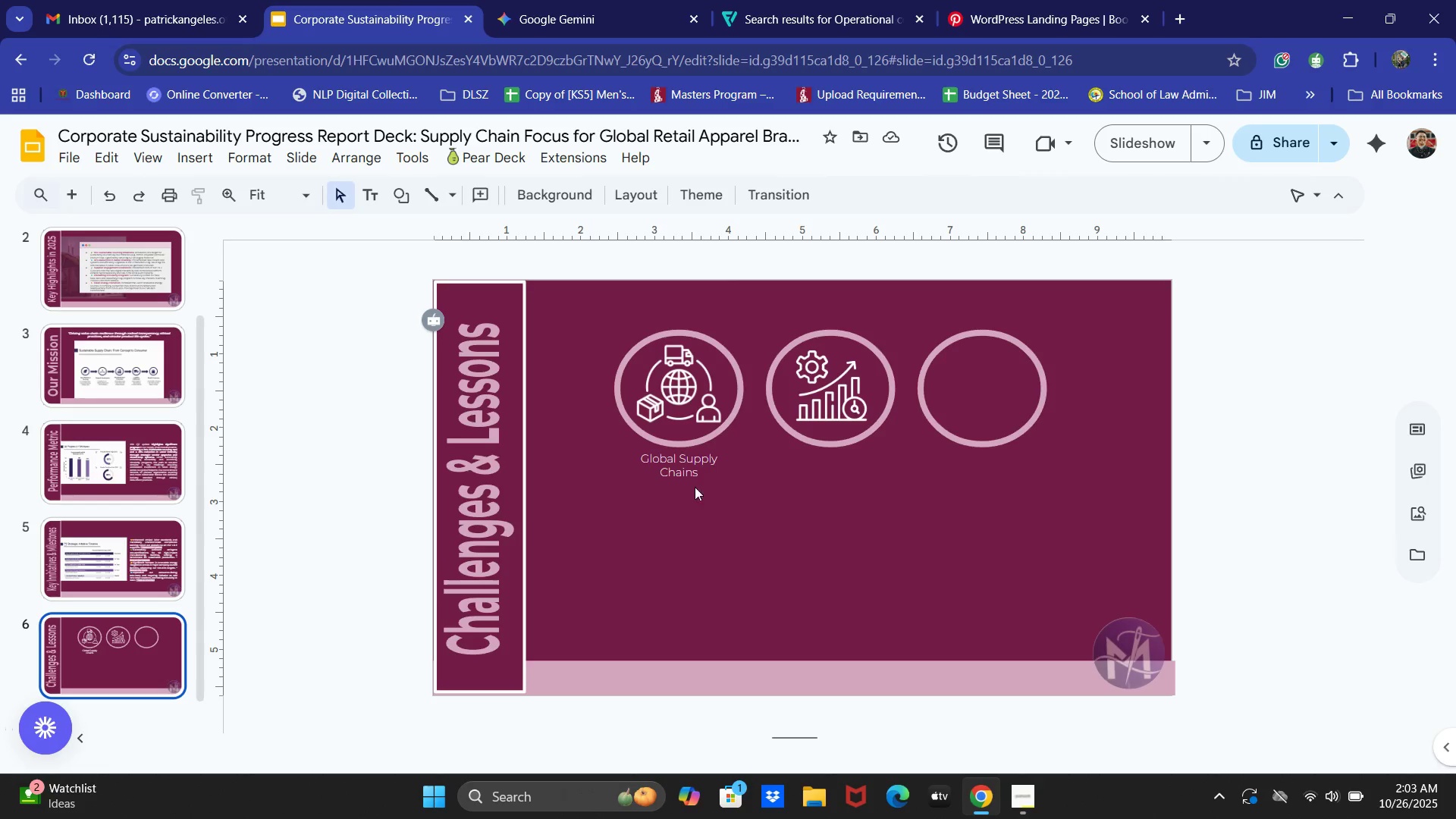 
left_click([682, 460])
 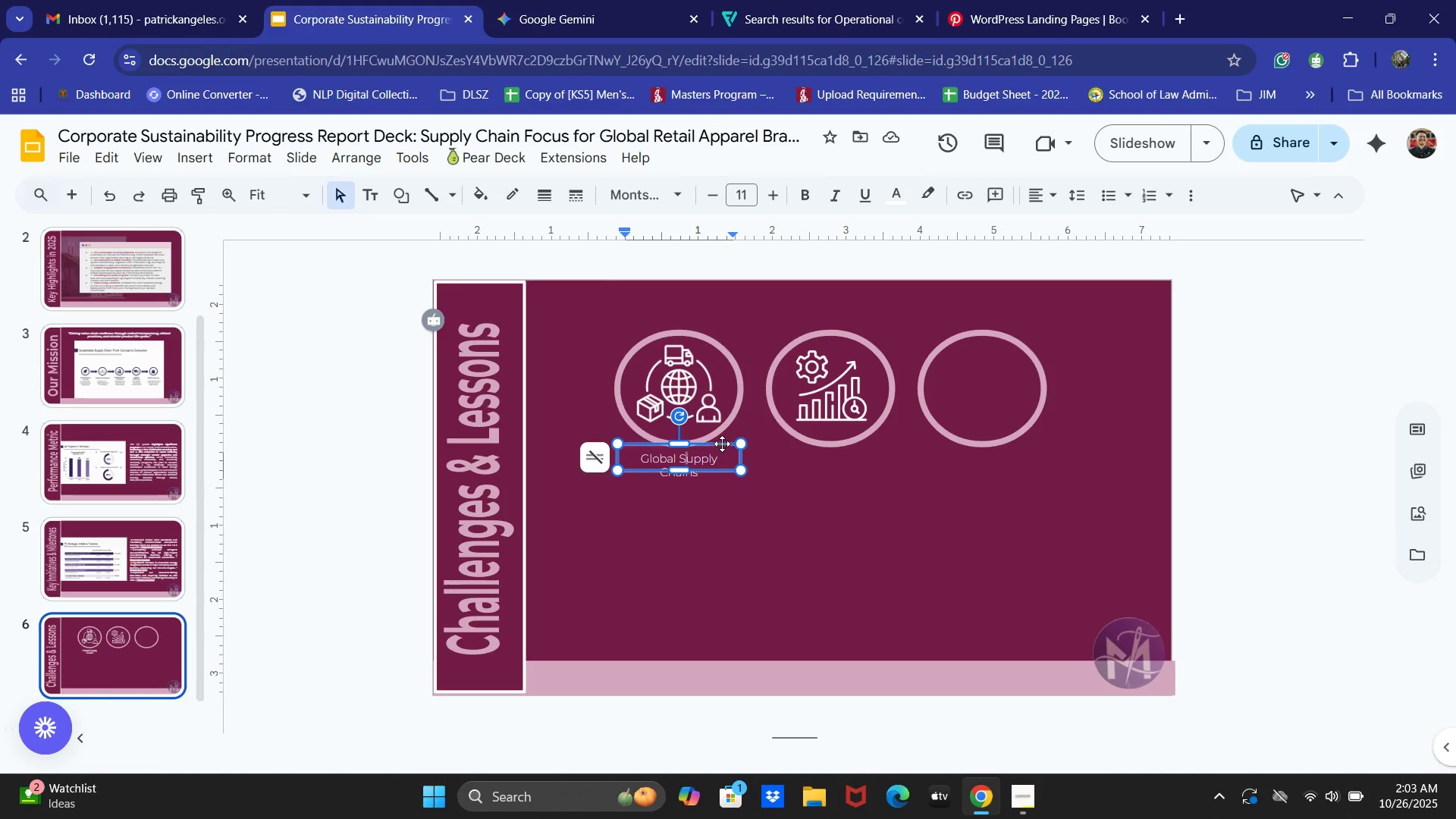 
left_click([722, 444])
 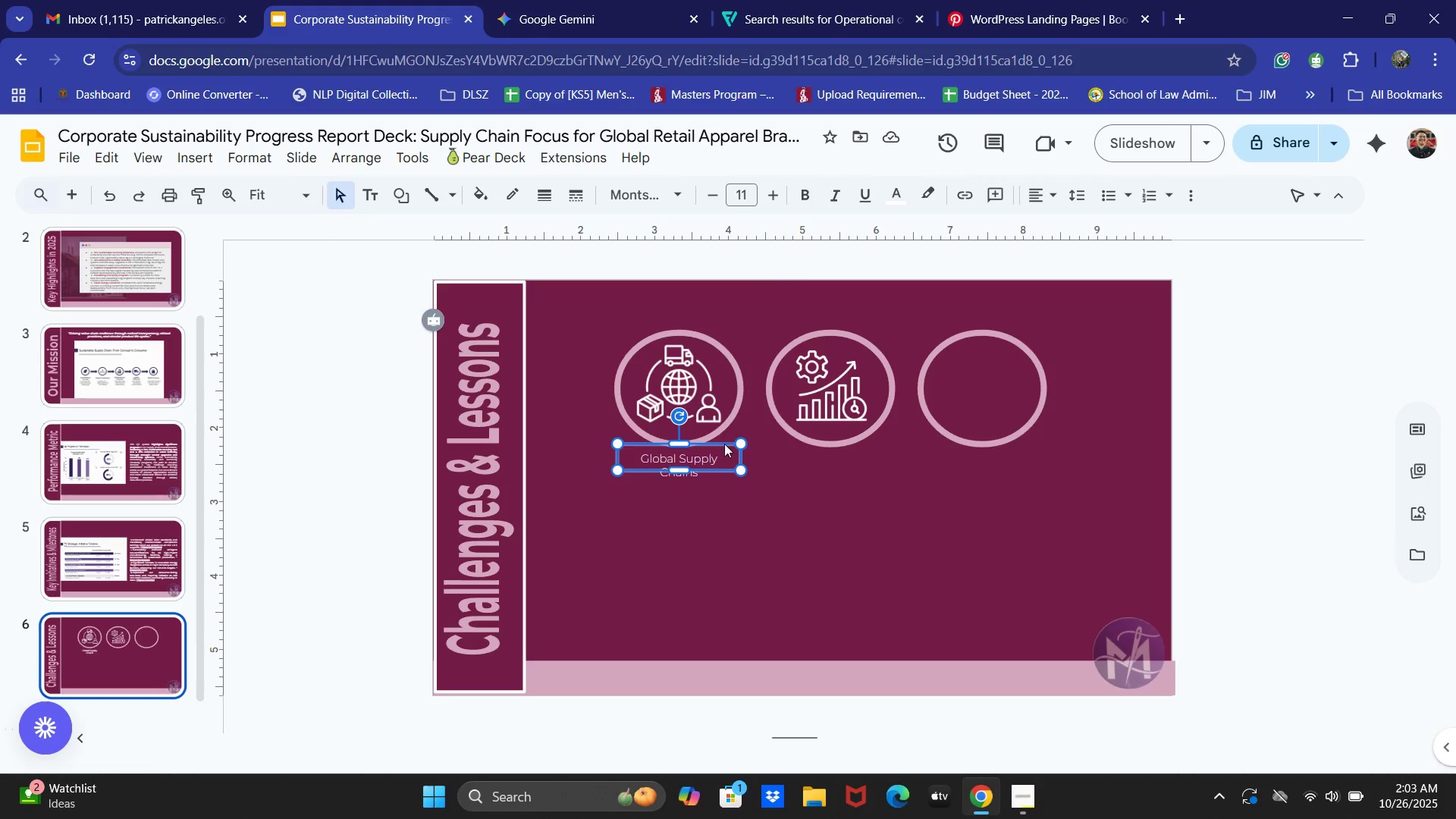 
key(Control+C)
 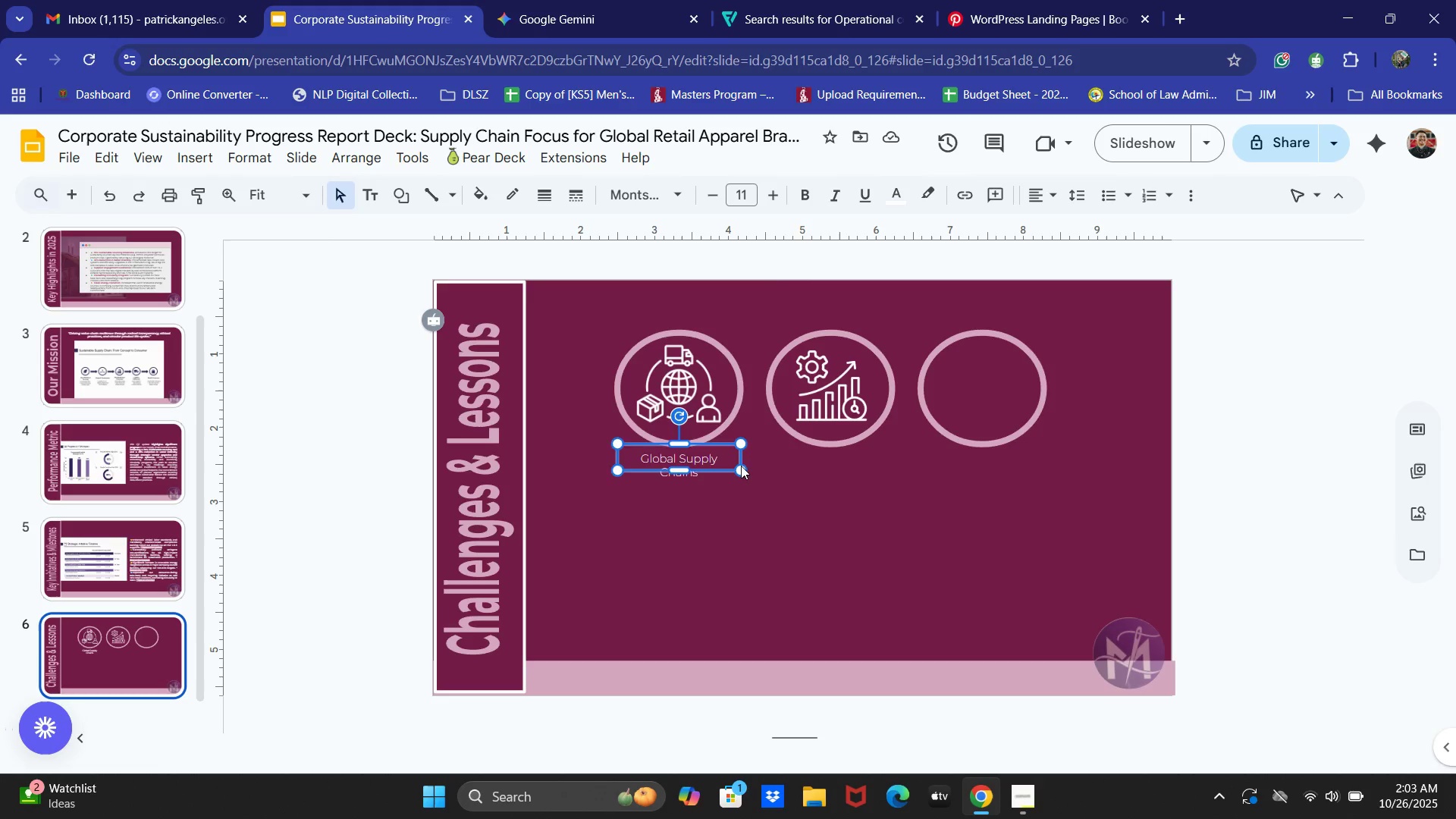 
key(Control+V)
 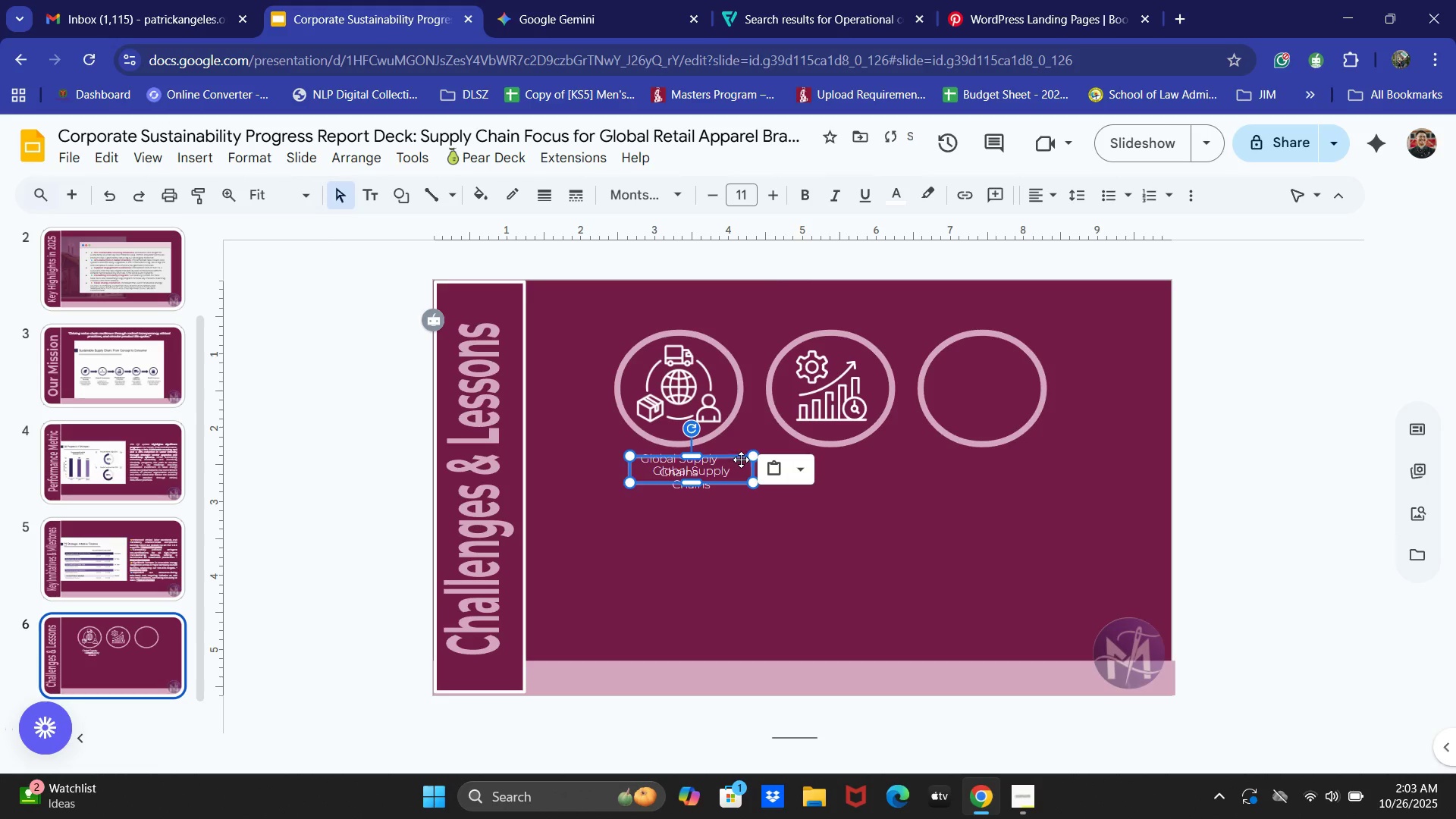 
left_click_drag(start_coordinate=[741, 460], to_coordinate=[741, 453])
 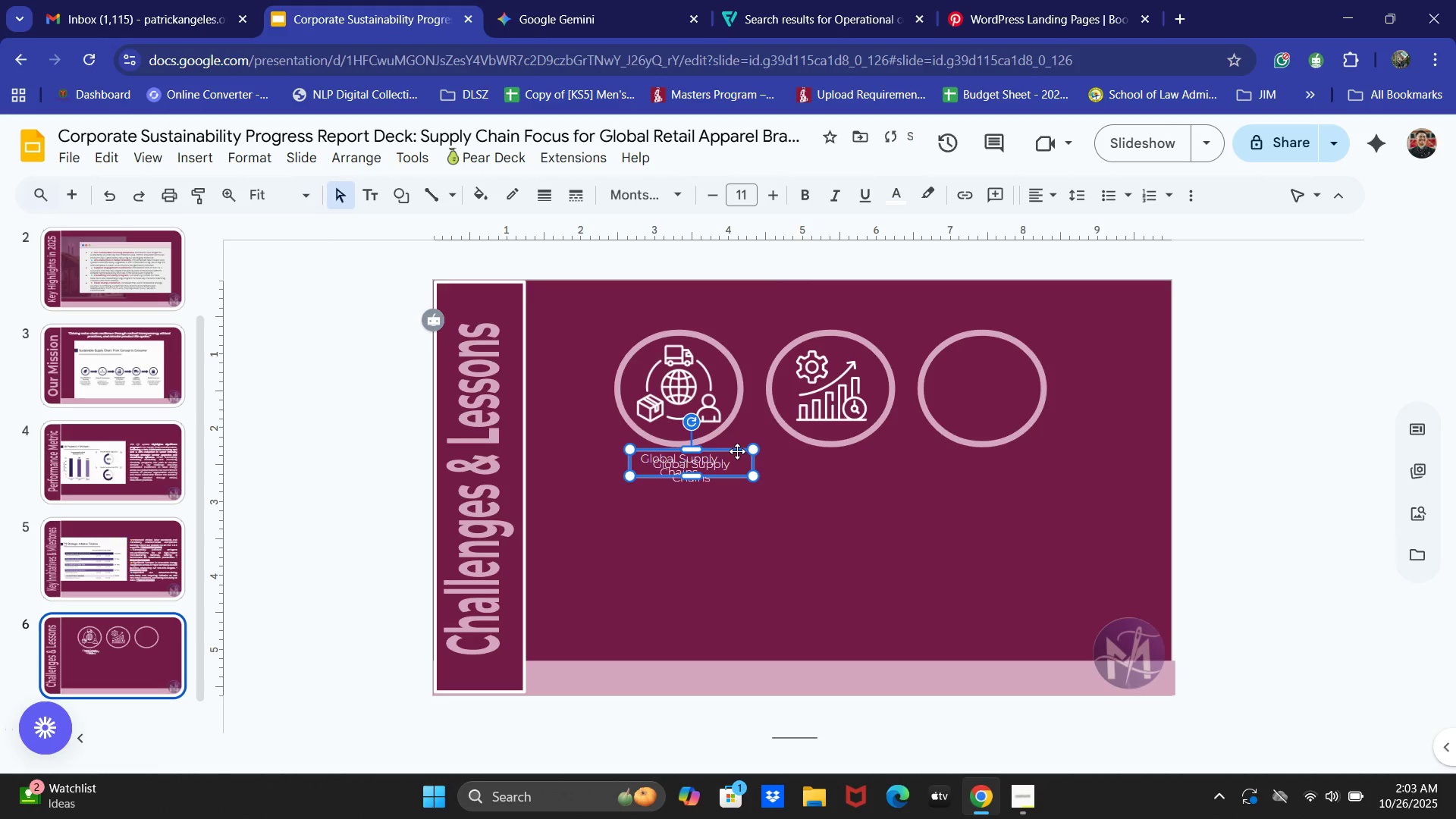 
left_click_drag(start_coordinate=[737, 451], to_coordinate=[739, 444])
 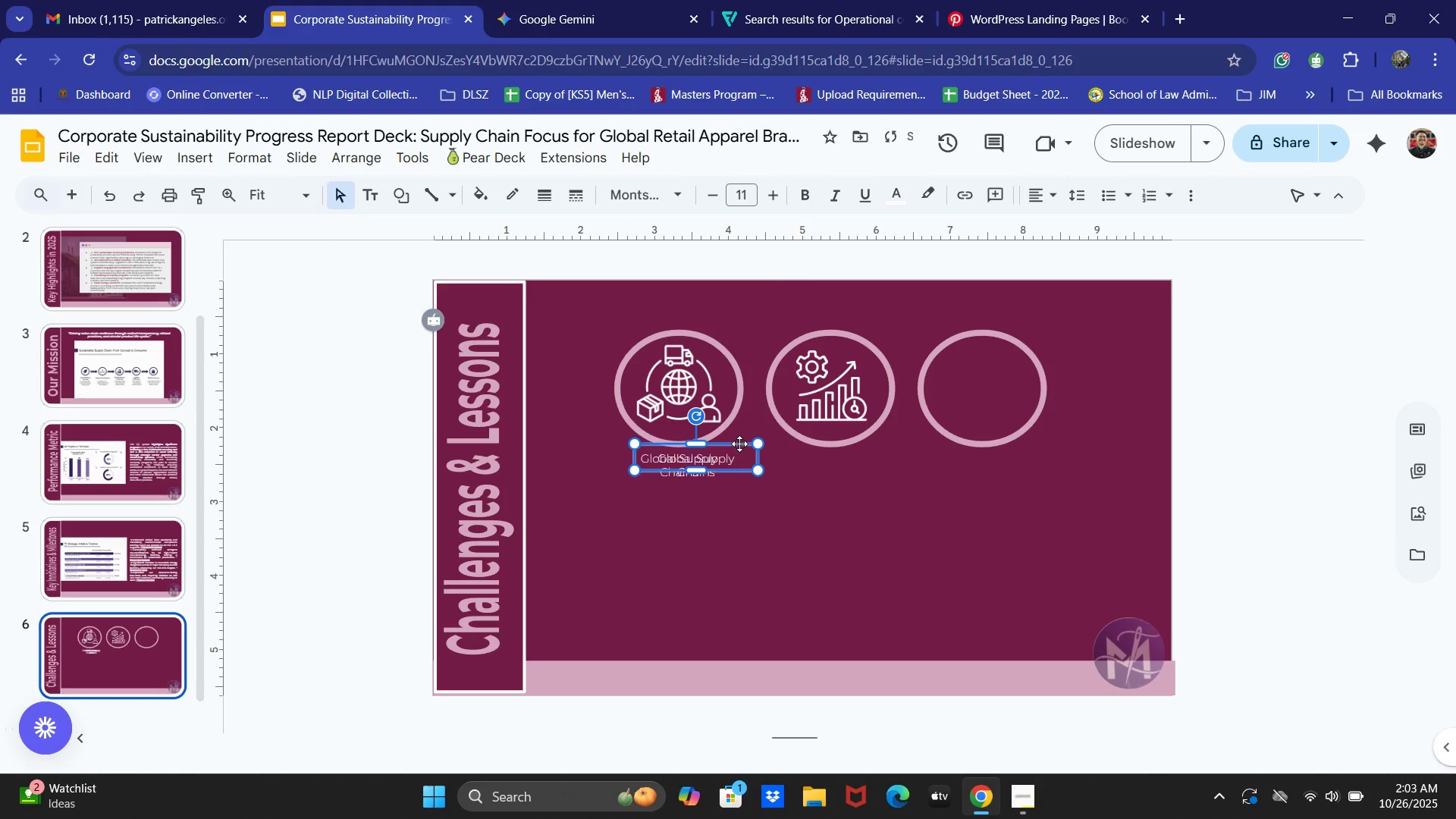 
left_click_drag(start_coordinate=[739, 444], to_coordinate=[876, 446])
 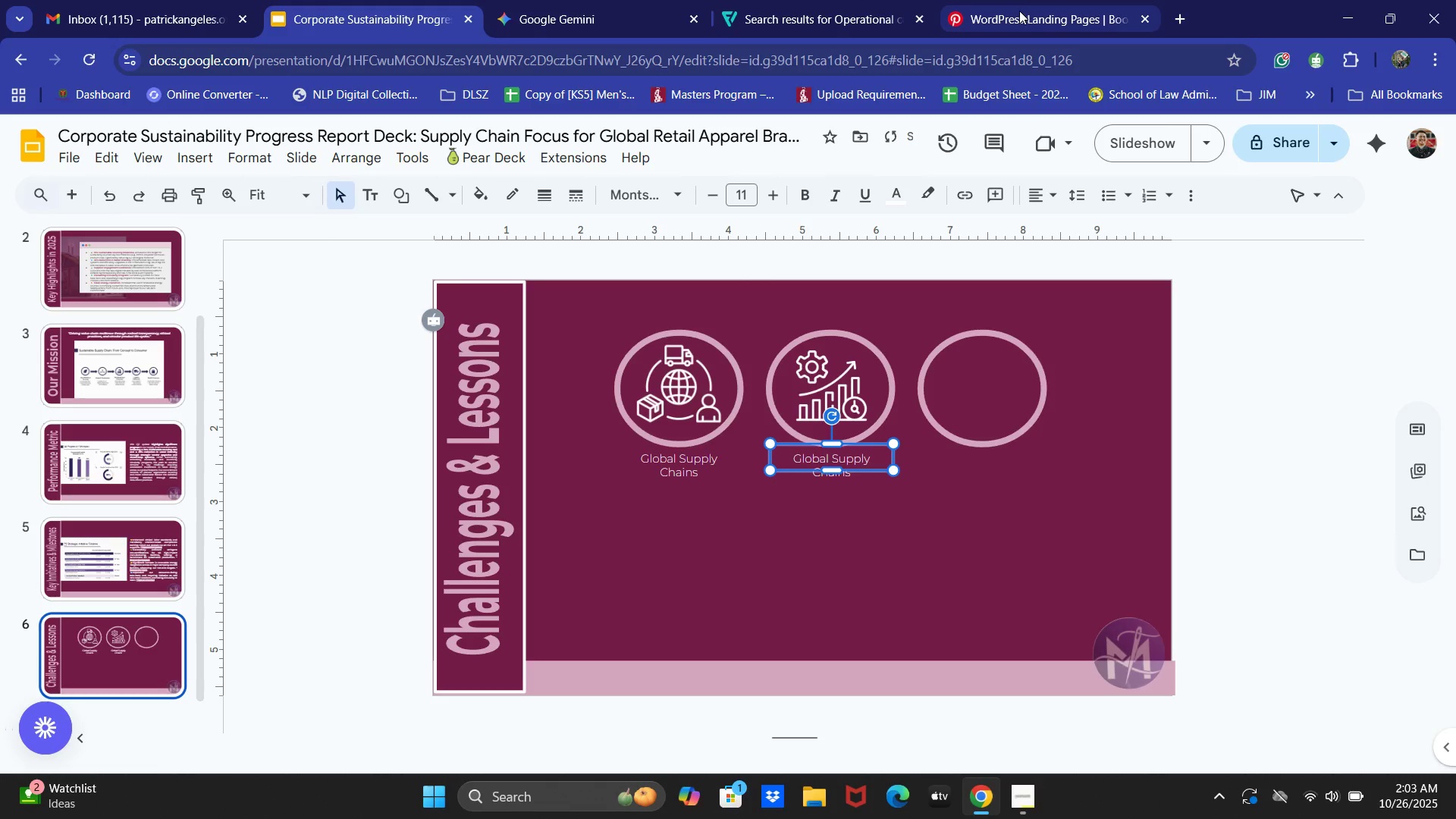 
left_click([653, 0])
 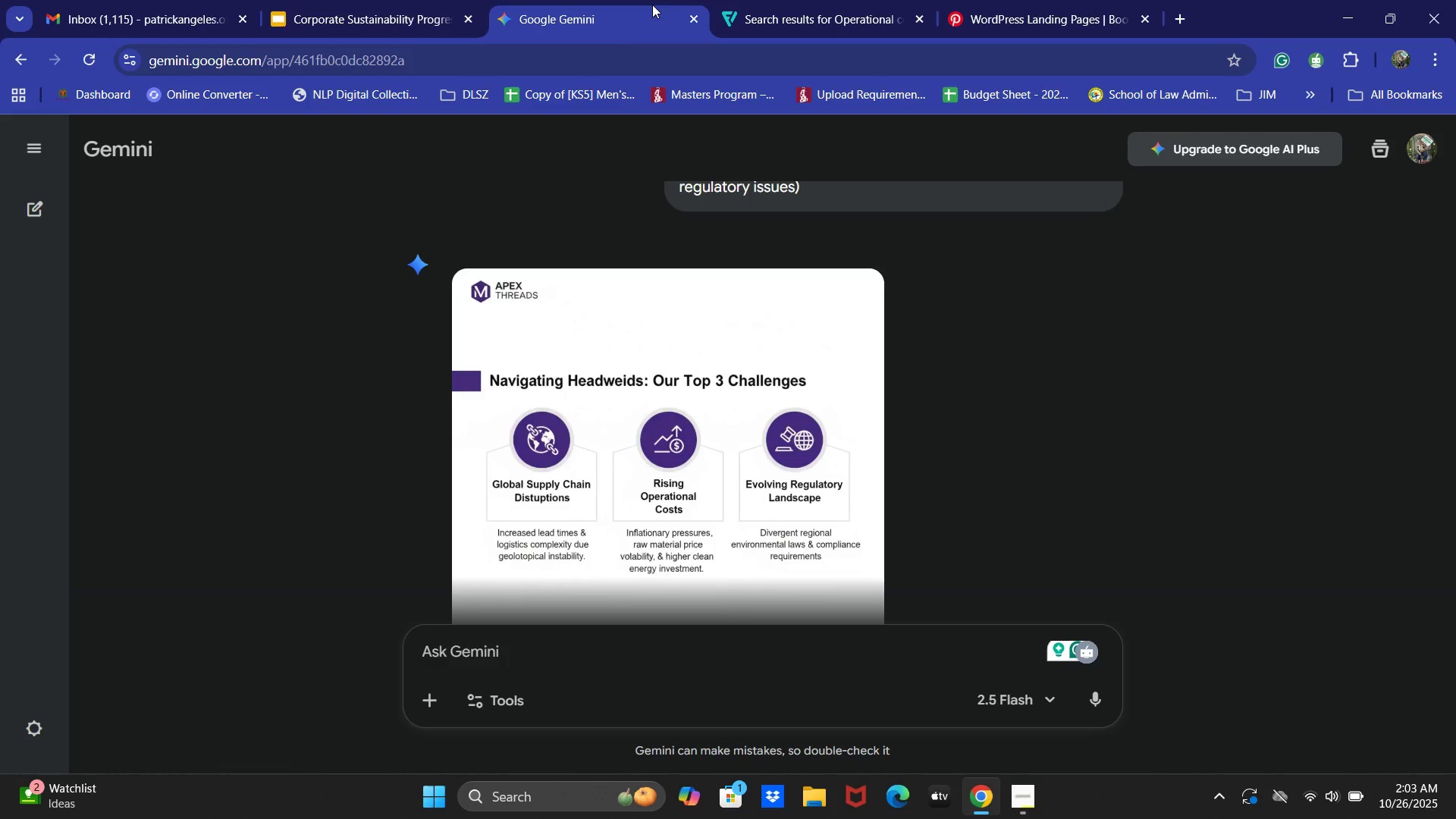 
left_click([360, 0])
 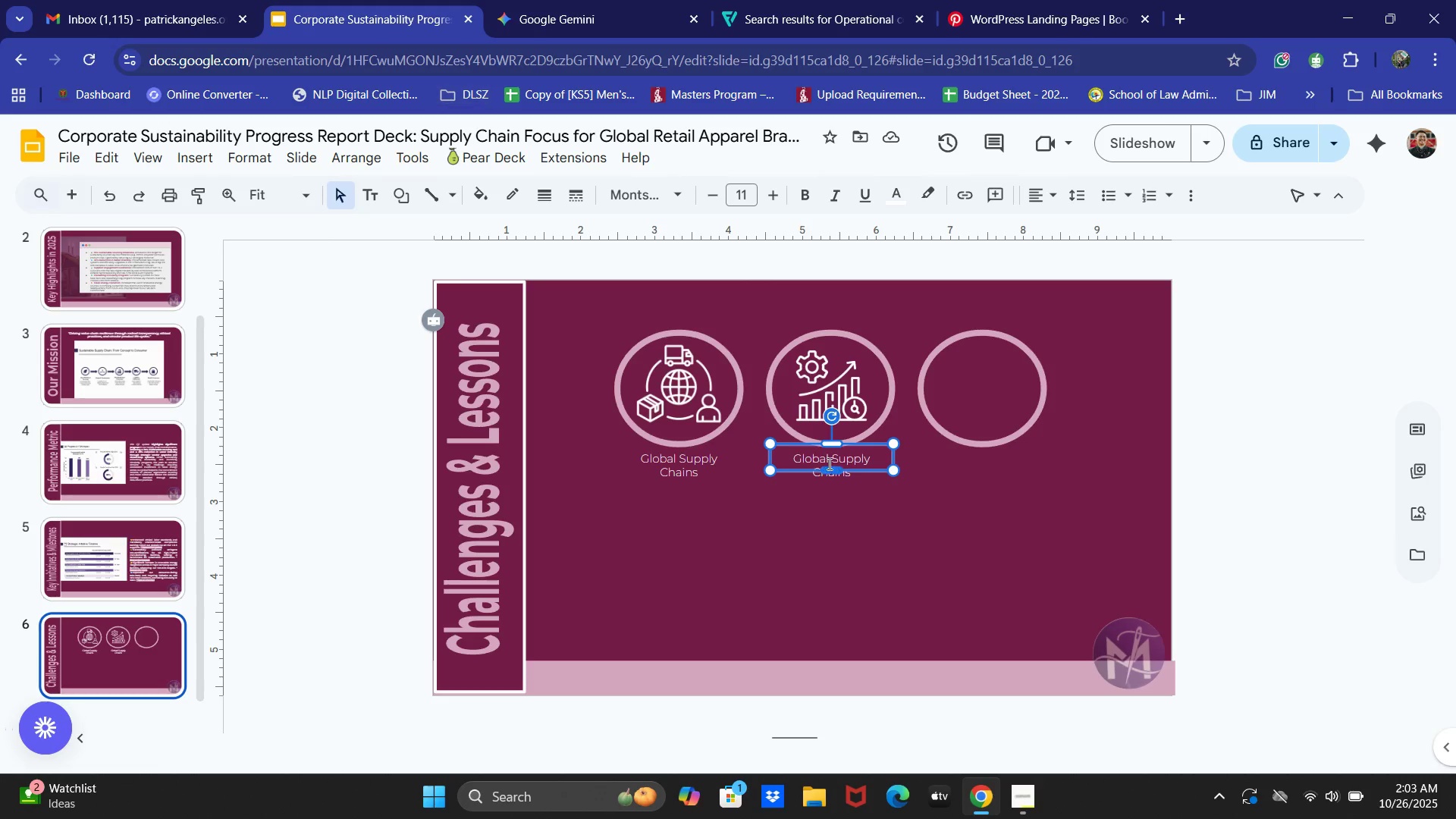 
left_click([828, 459])
 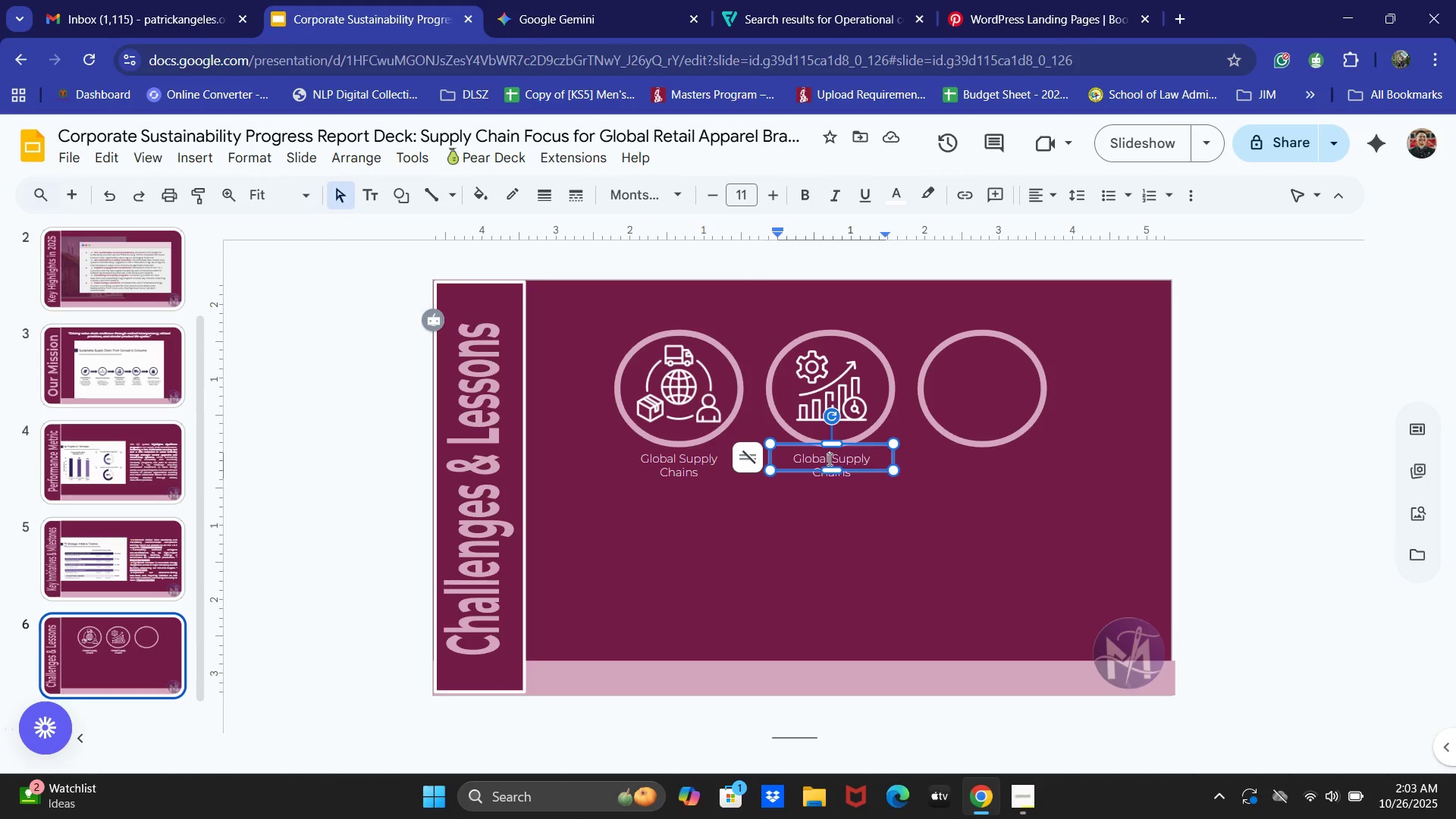 
key(Control+A)
 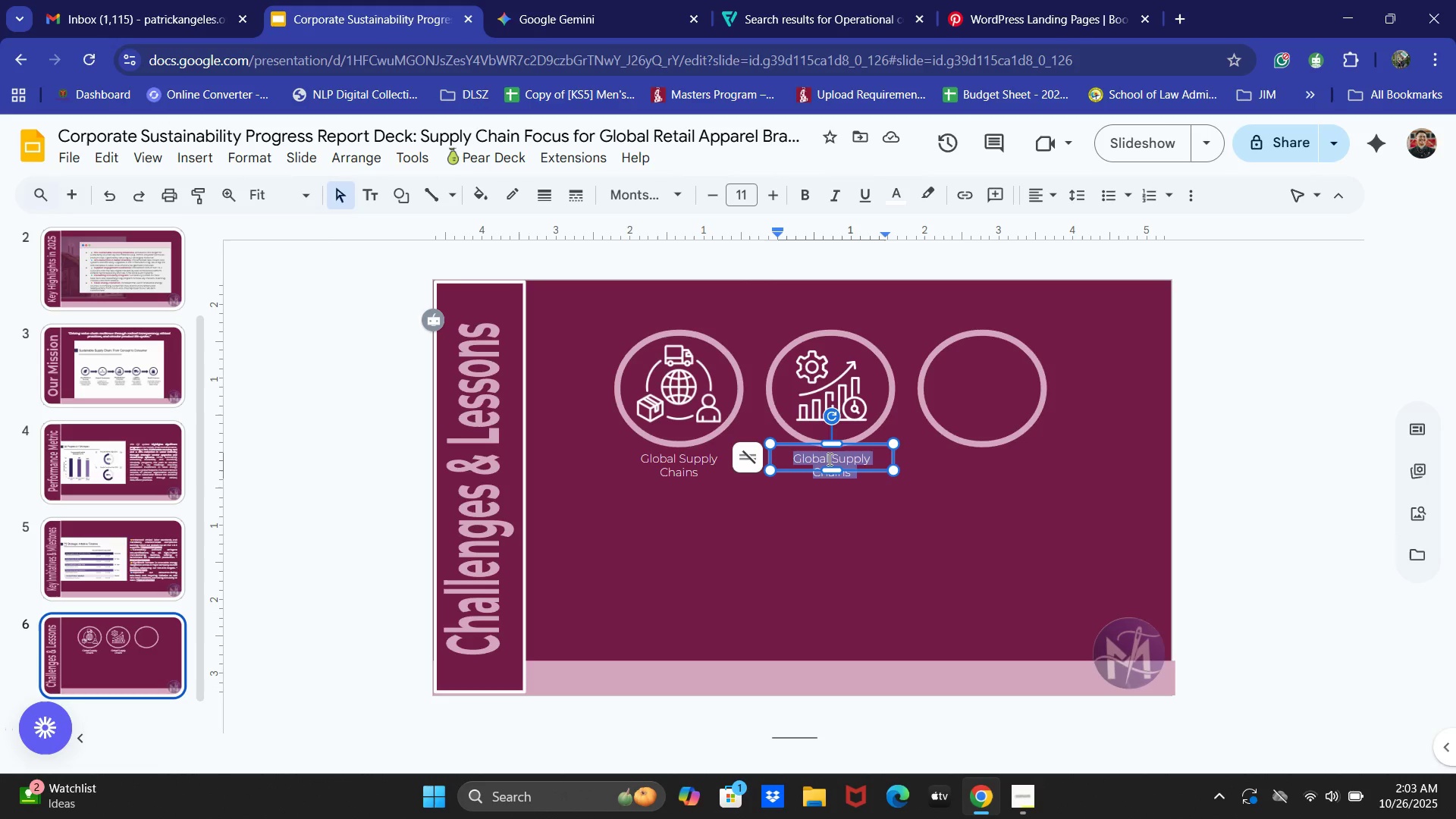 
type(Rising Operational Costs)
 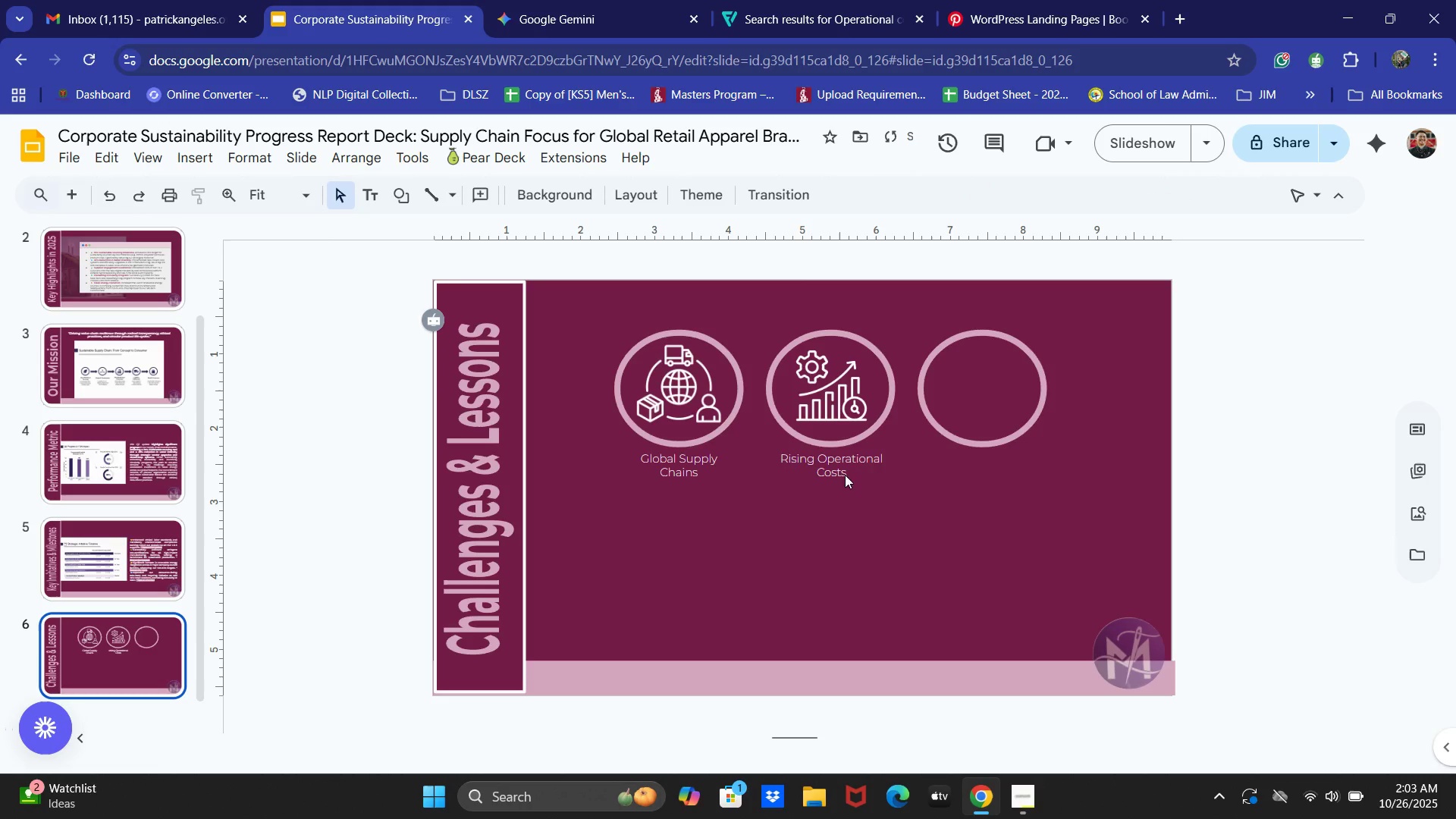 
left_click([620, 0])
 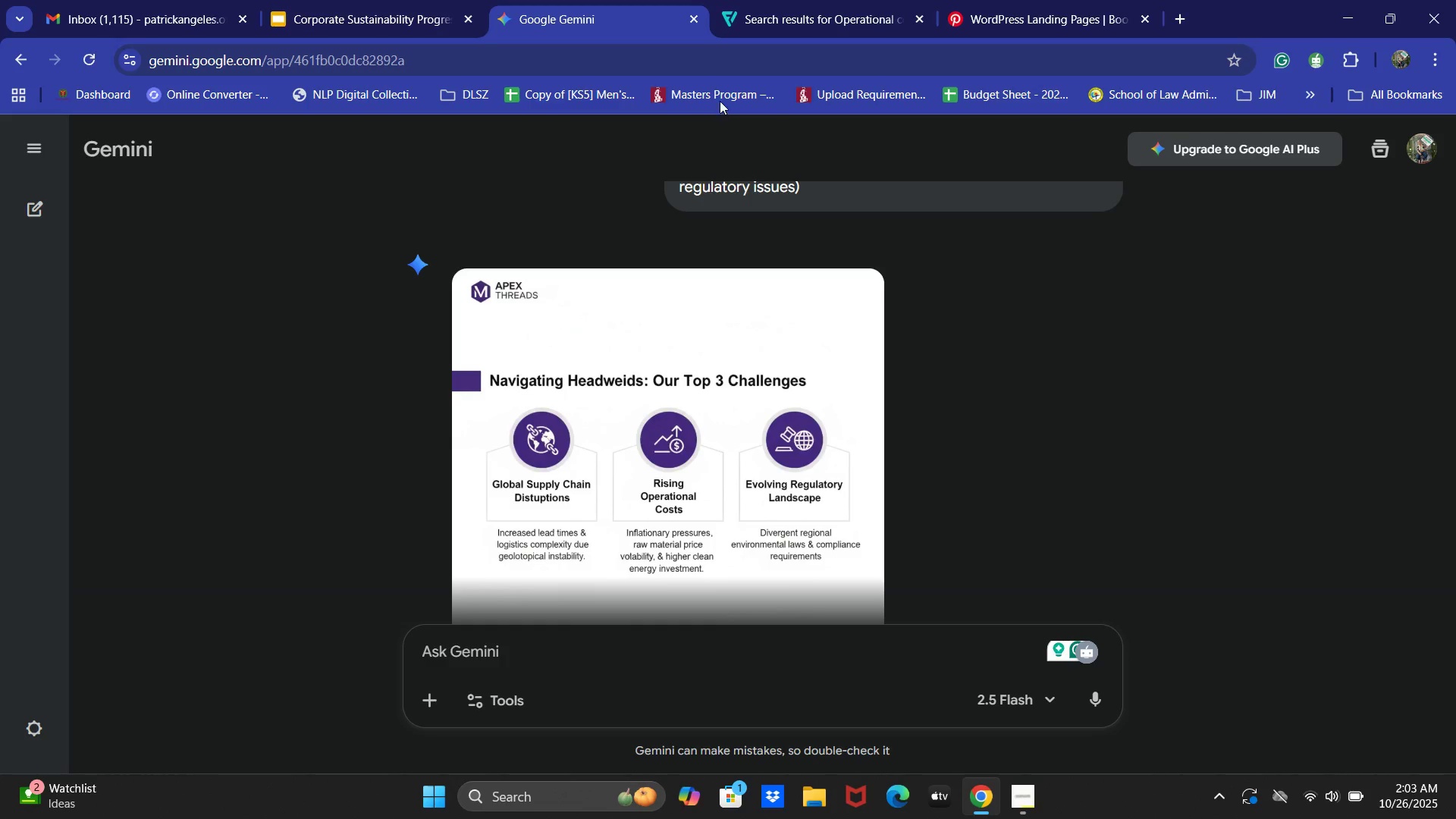 
left_click([855, 0])
 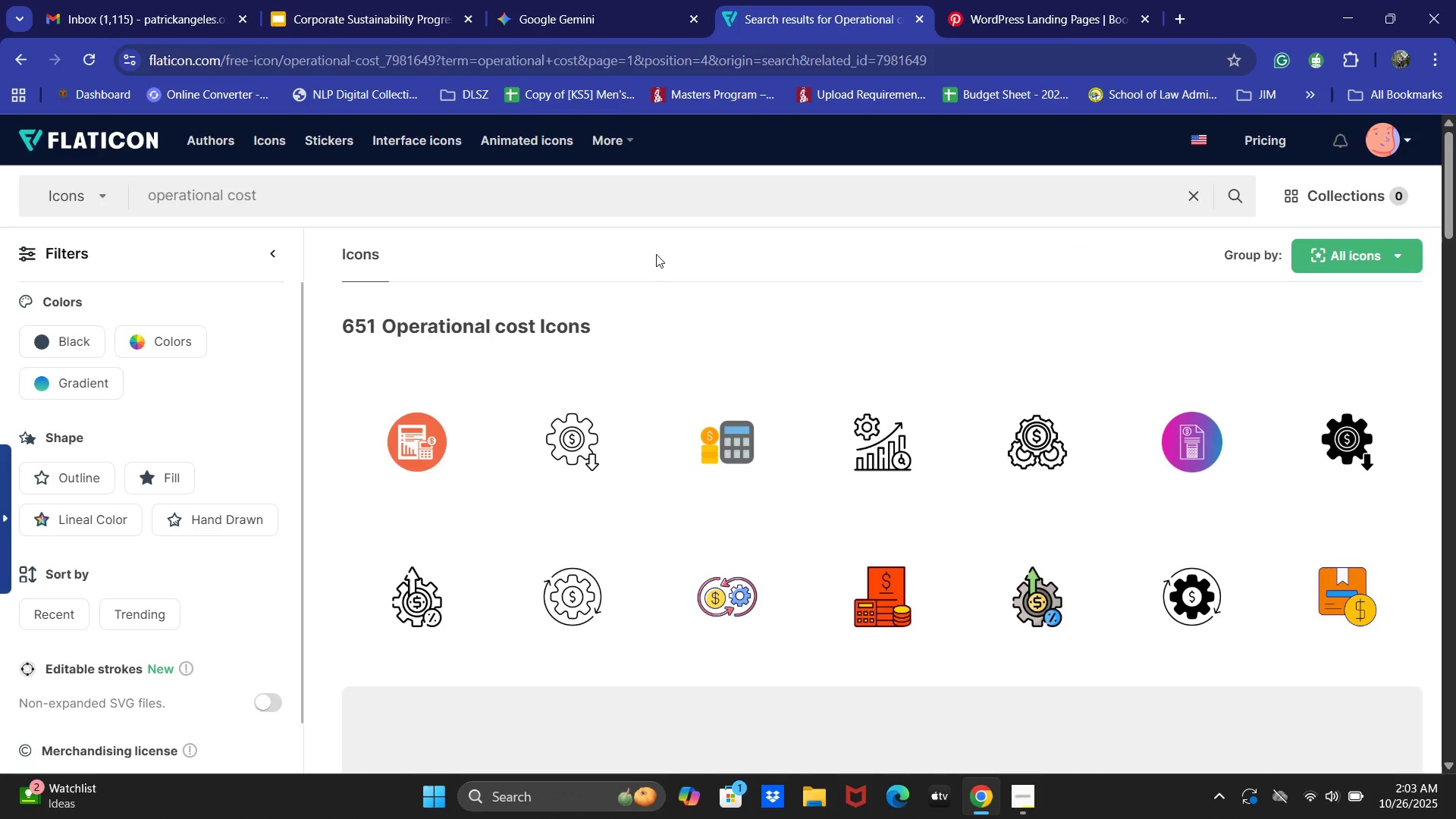 
left_click([562, 208])
 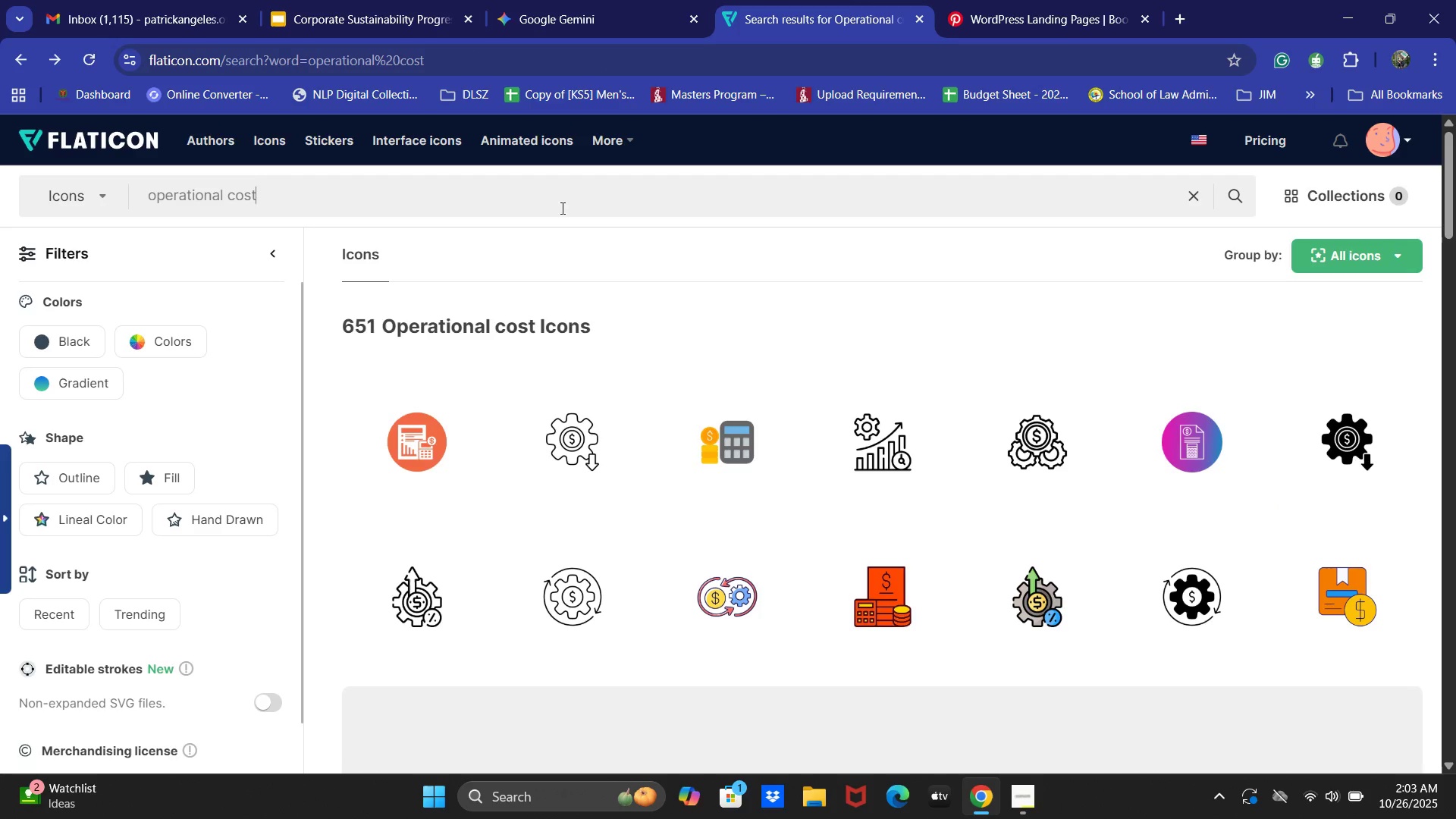 
key(Control+ControlLeft)
 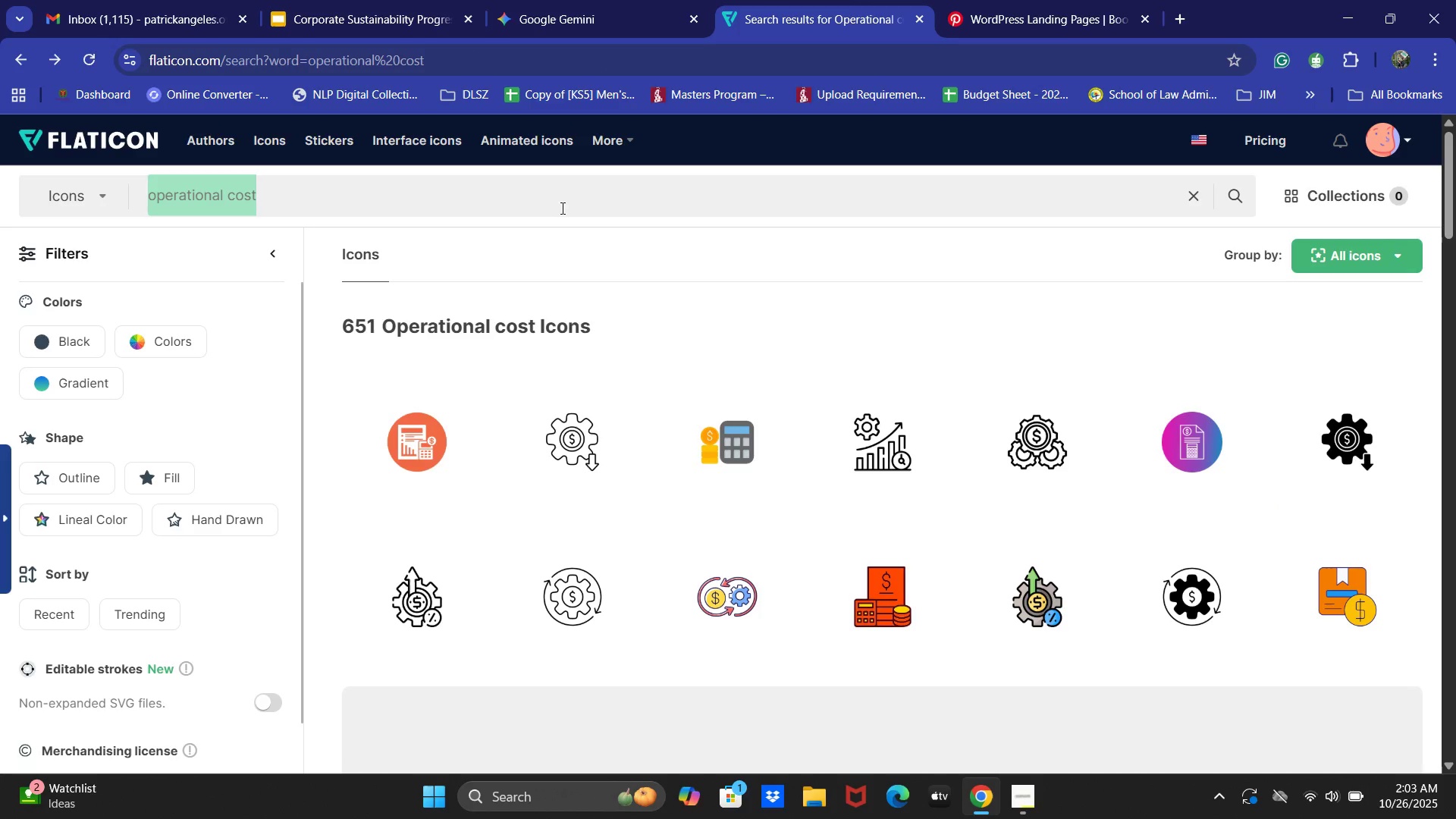 
key(Control+A)
 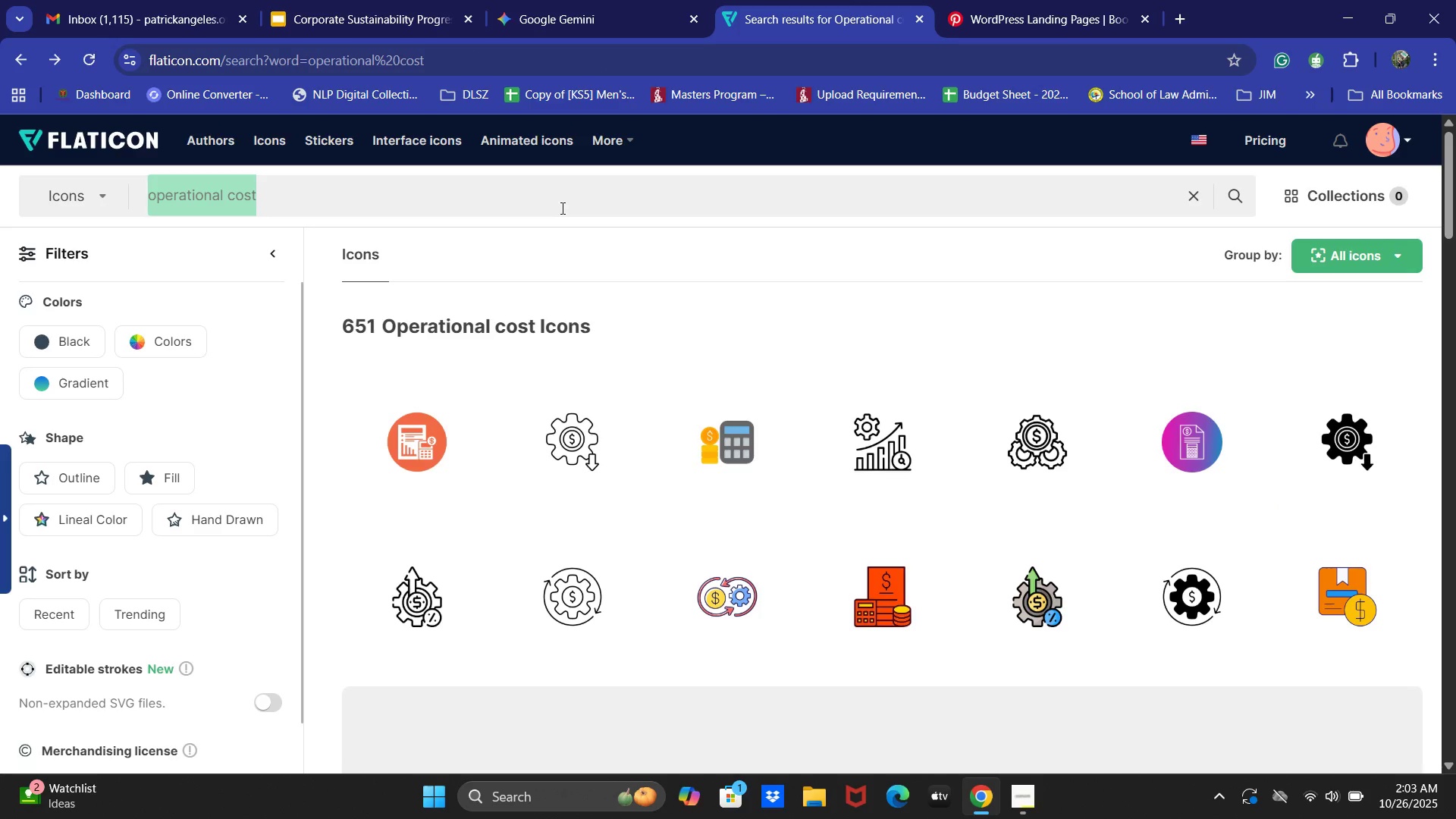 
type(Regulao)
key(Backspace)
type(tr)
key(Backspace)
type(ory Landscape)
 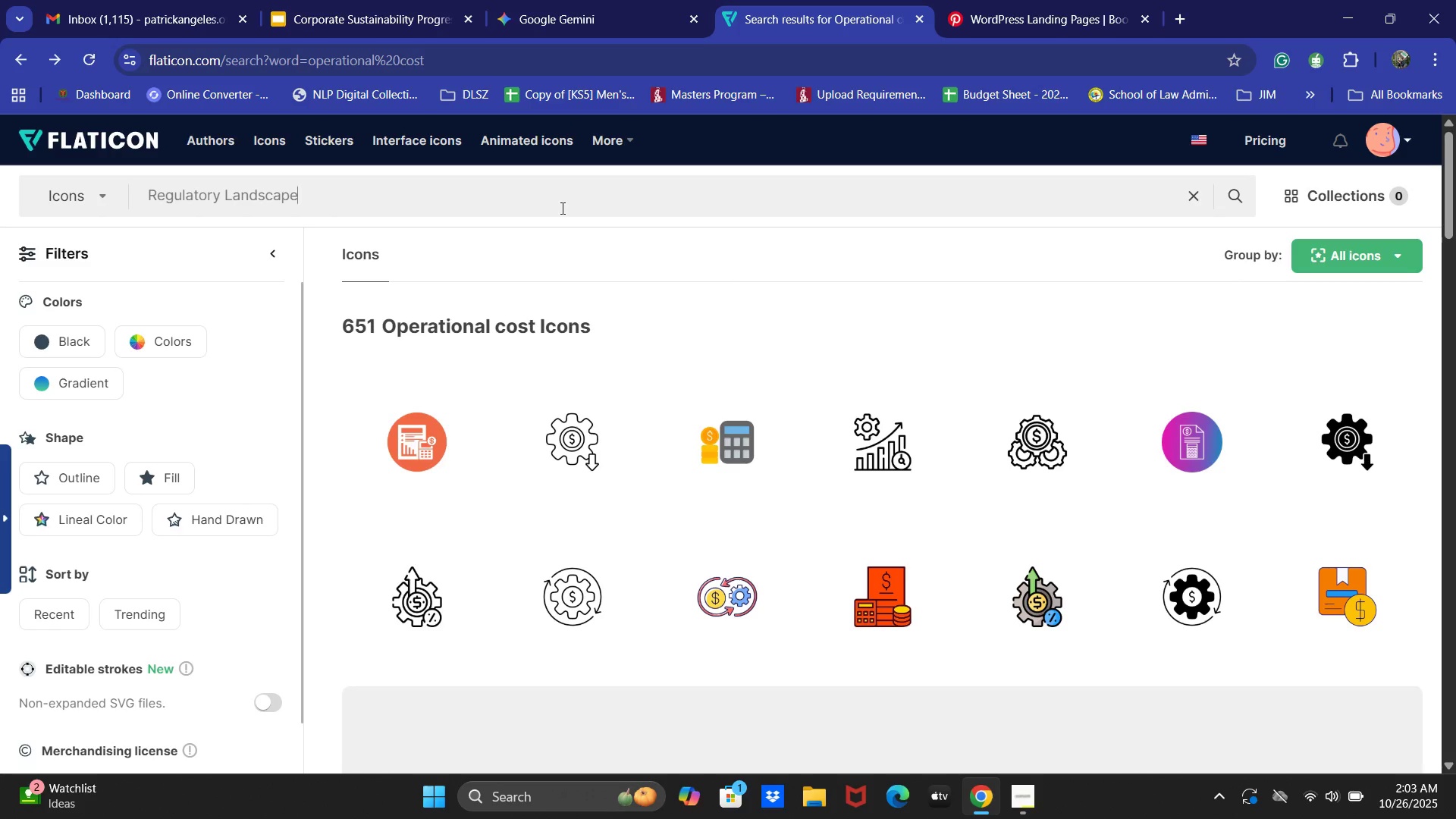 
key(Enter)
 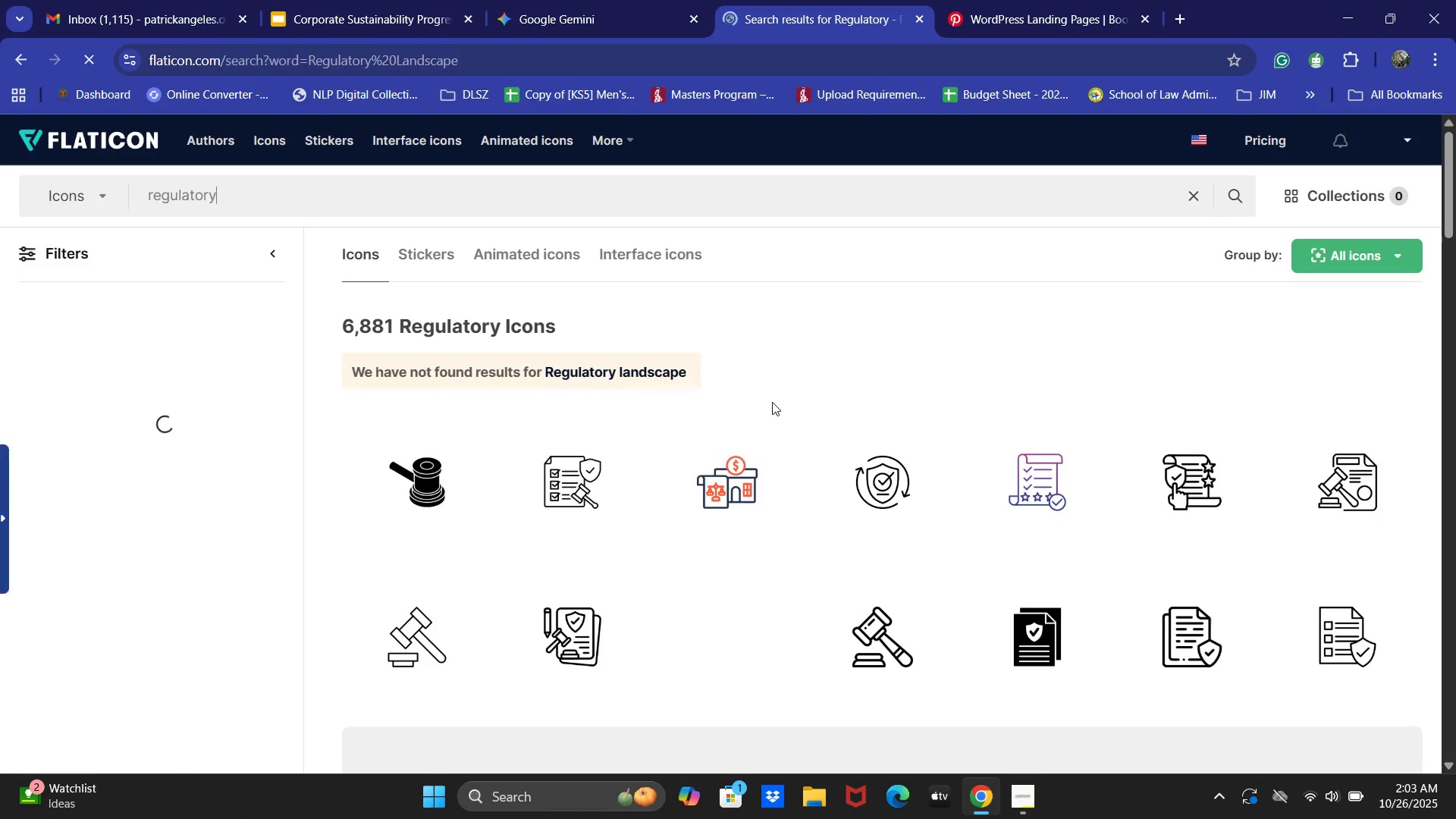 
scroll: coordinate [802, 379], scroll_direction: down, amount: 1.0
 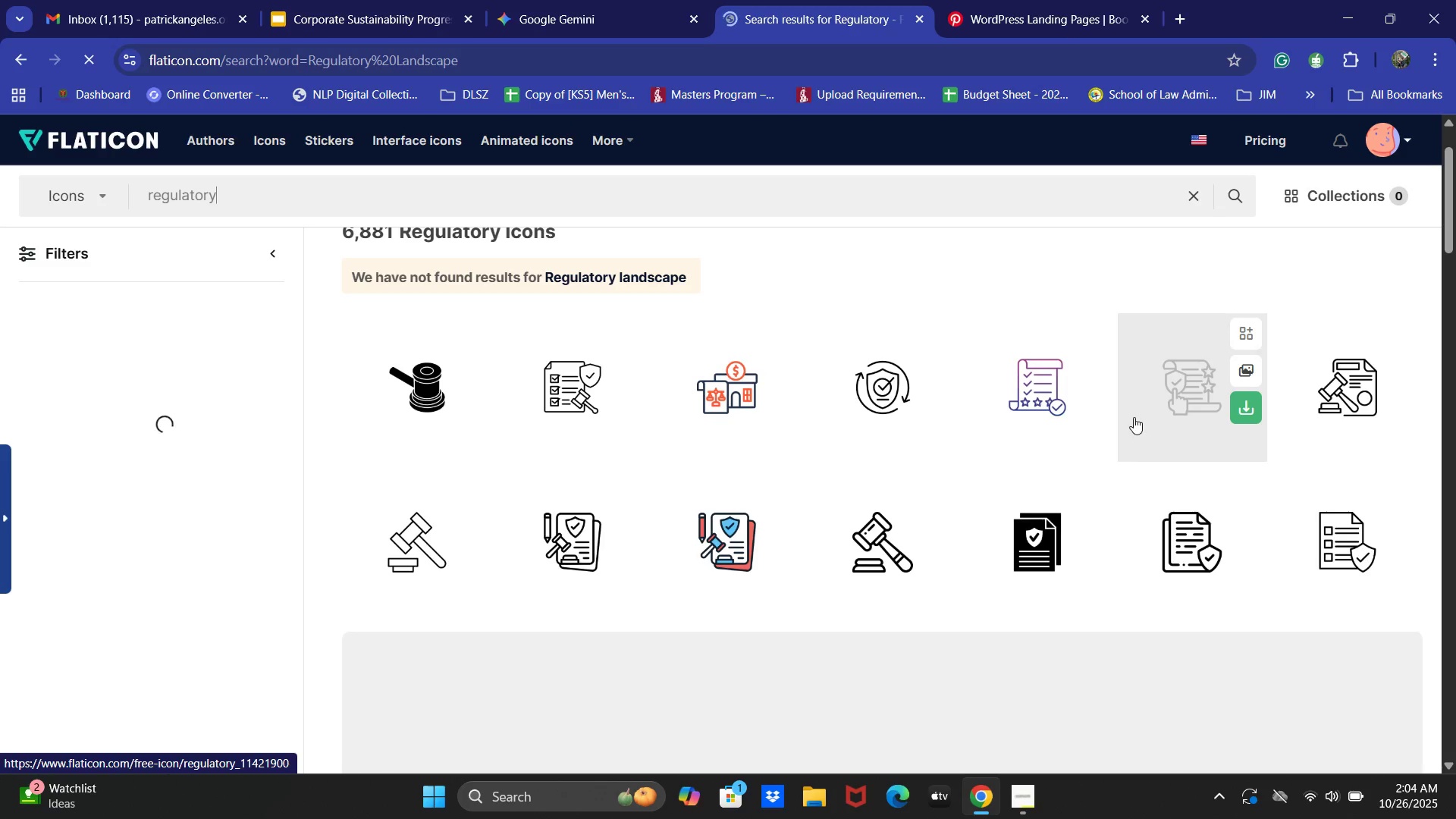 
mouse_move([1209, 469])
 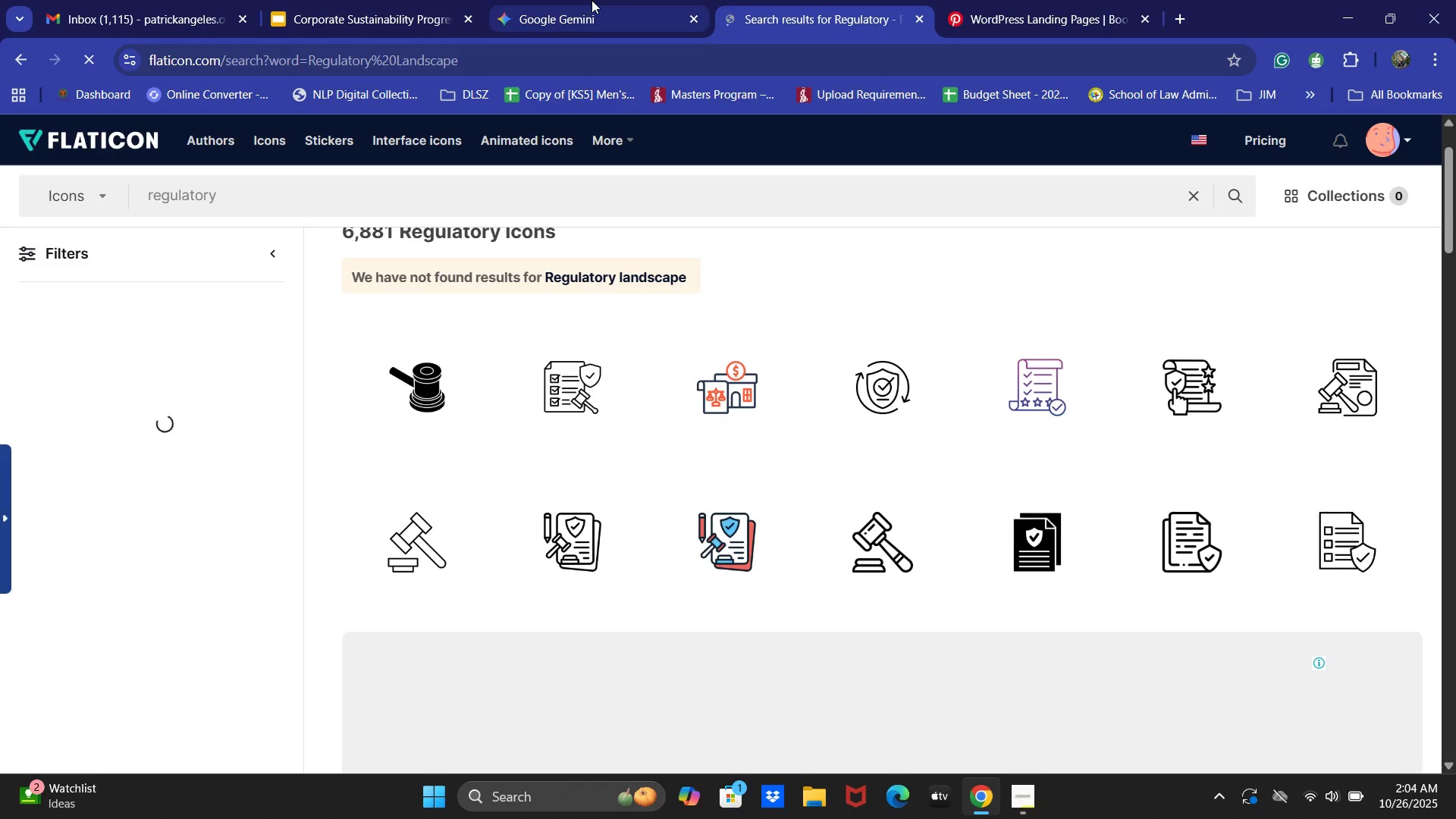 
left_click([592, 0])
 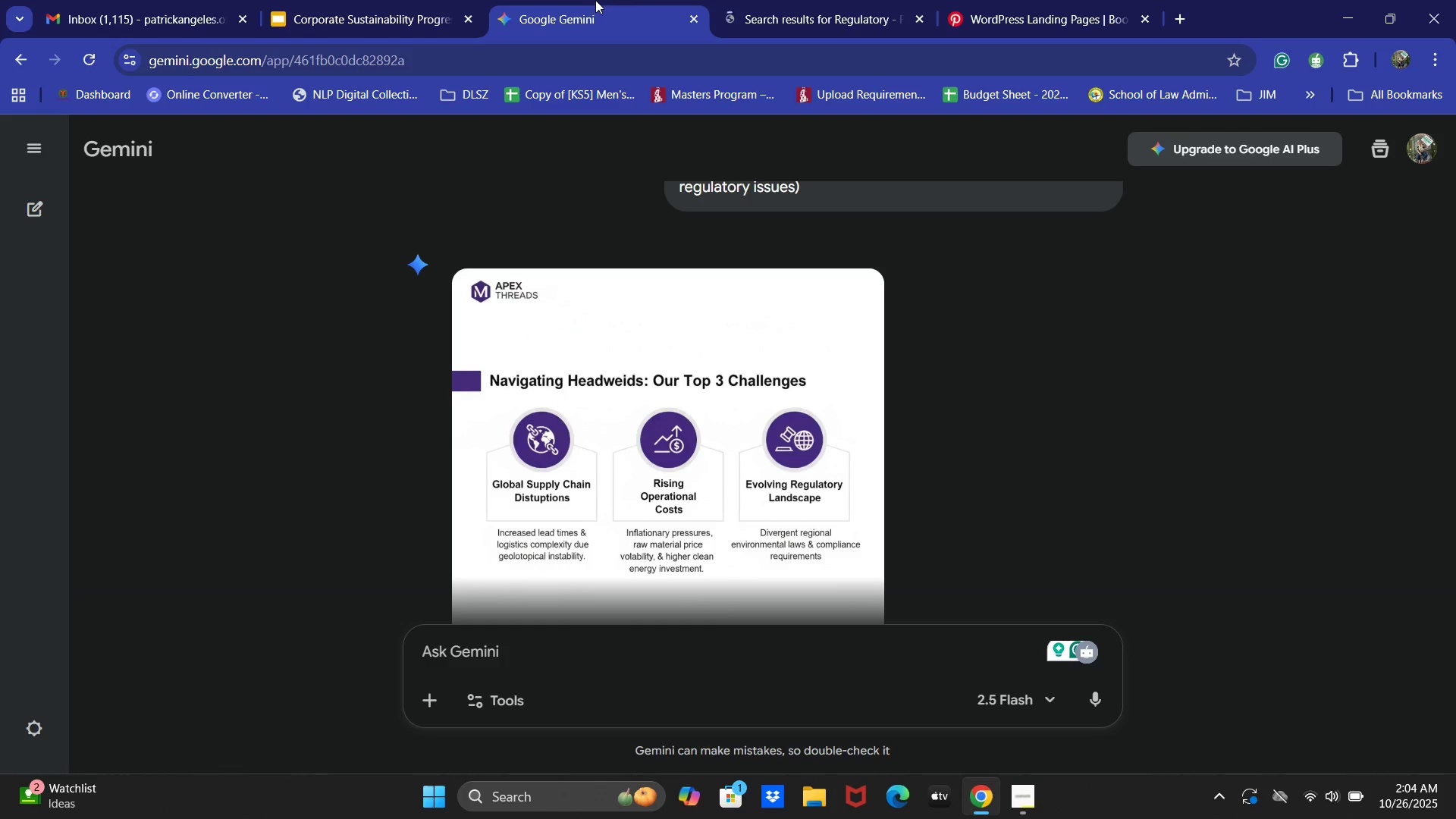 
left_click([723, 0])
 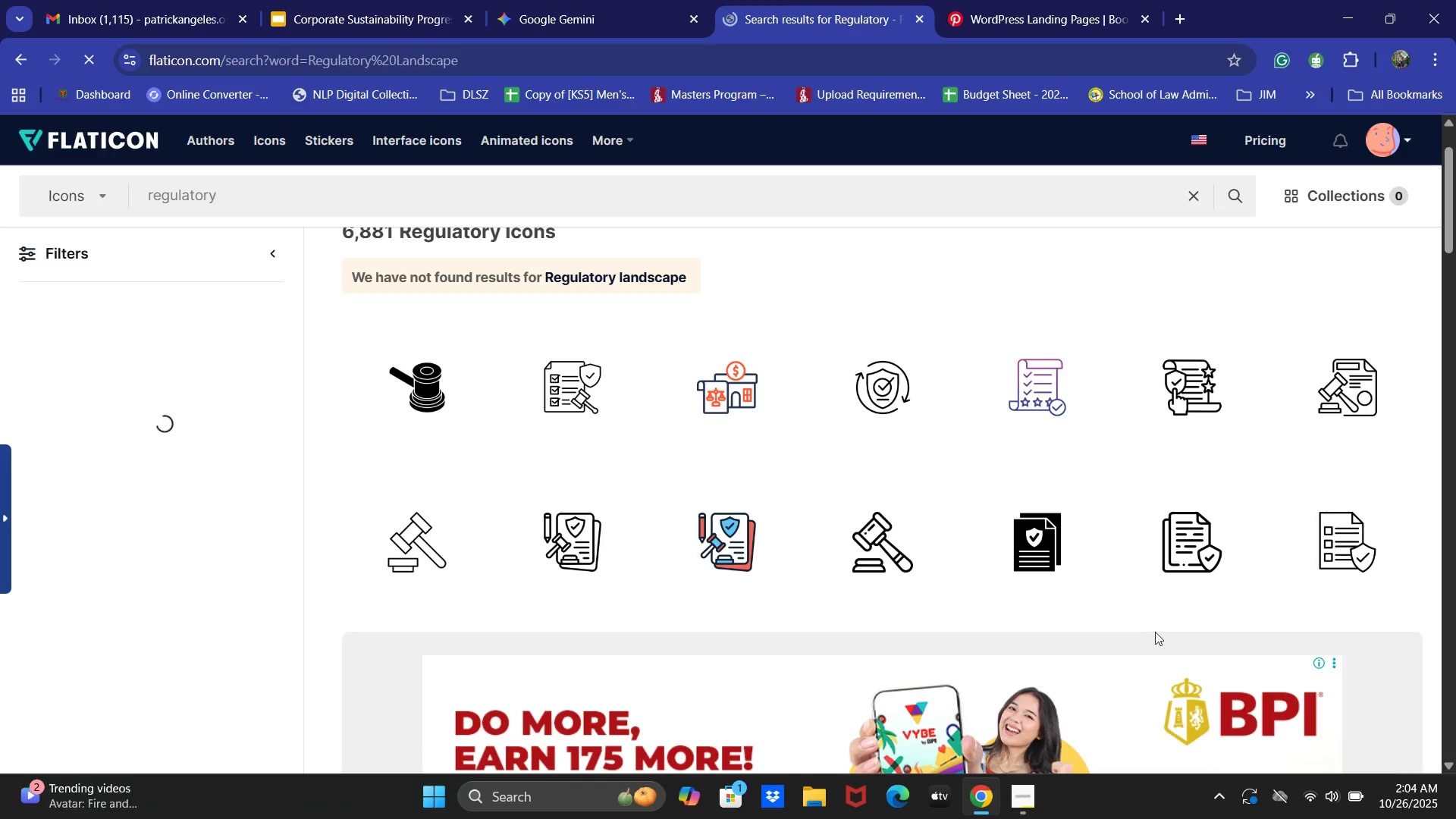 
scroll: coordinate [1147, 632], scroll_direction: down, amount: 9.0
 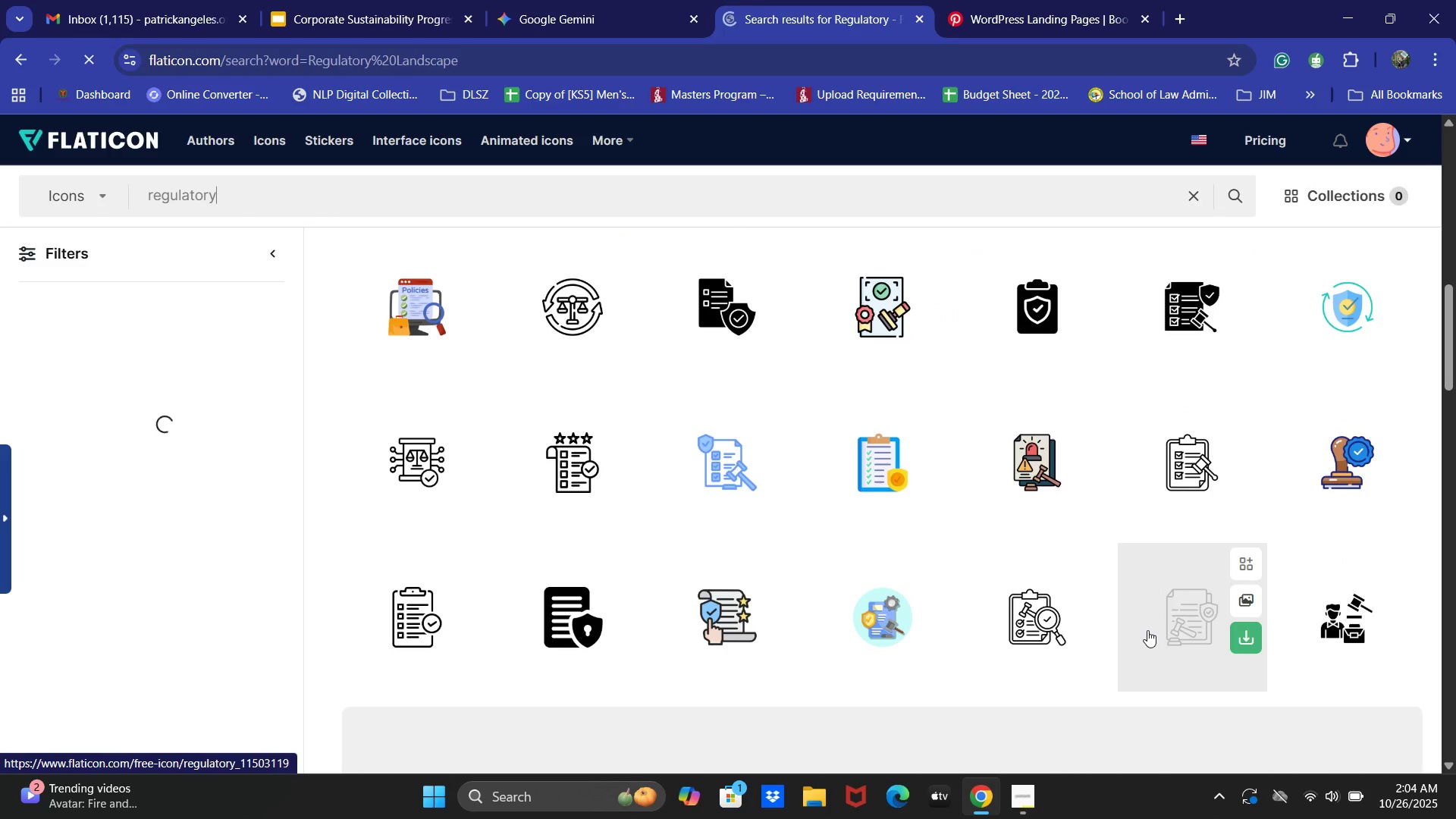 
scroll: coordinate [482, 372], scroll_direction: up, amount: 9.0
 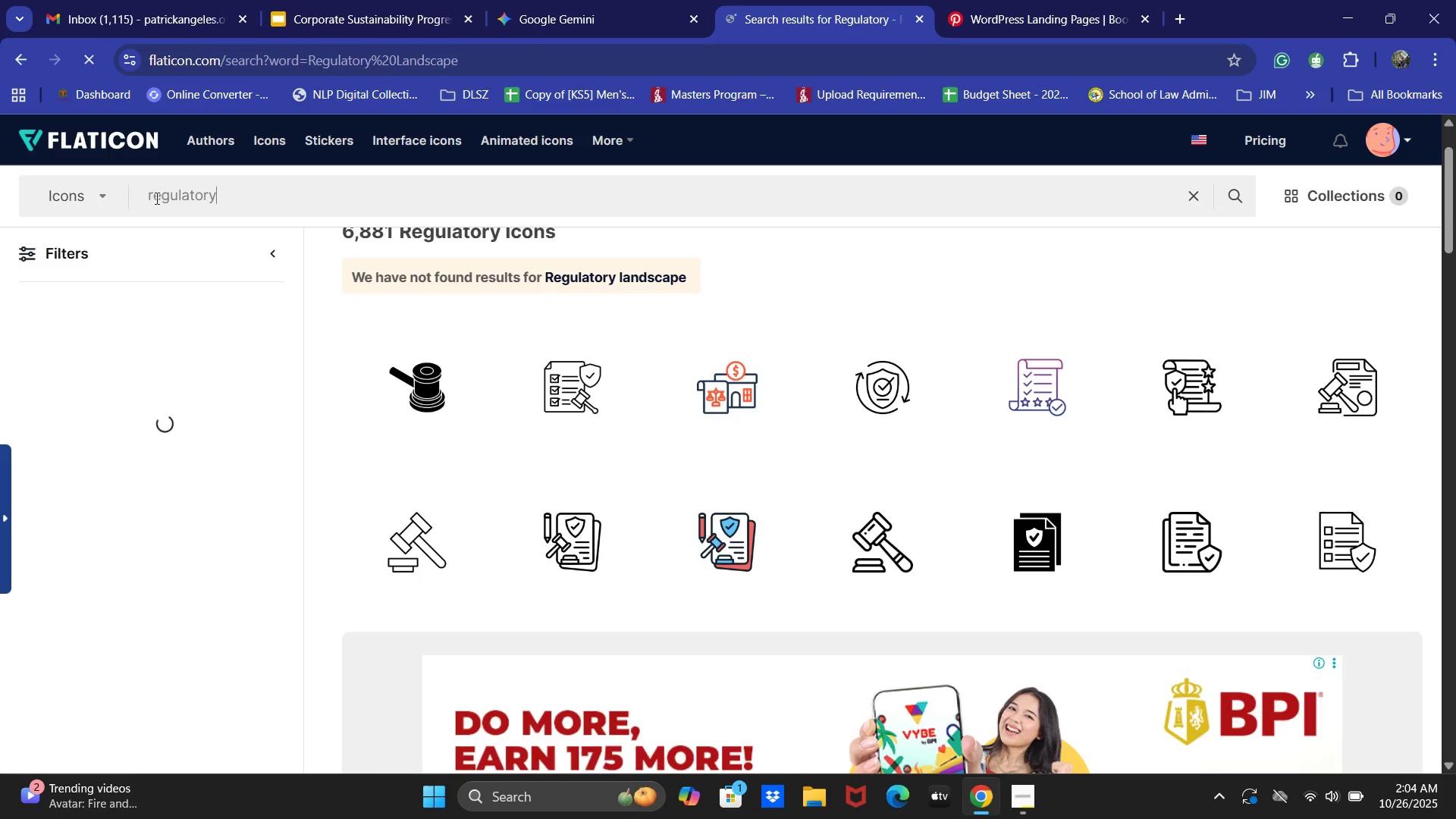 
left_click([151, 197])
 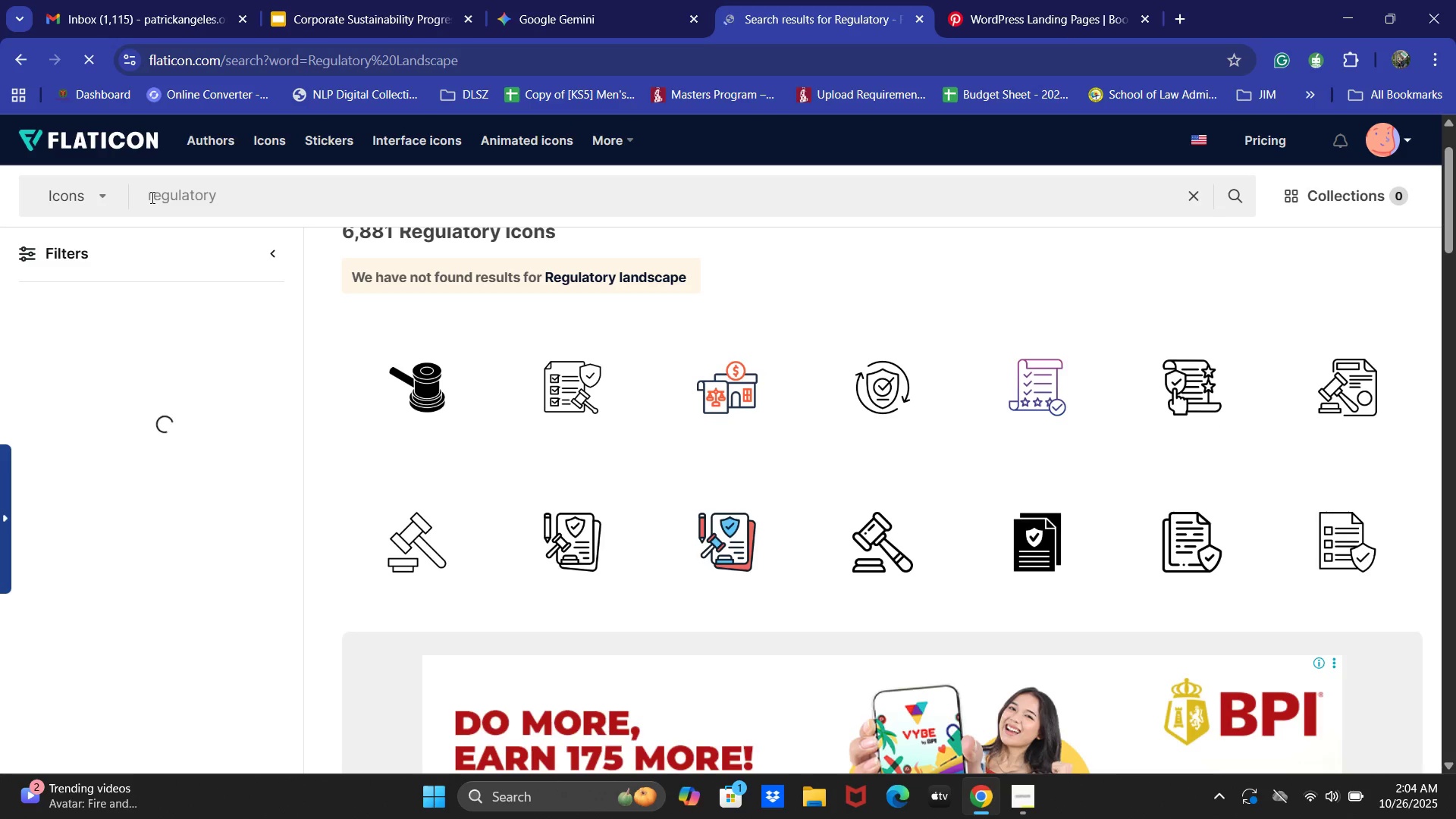 
key(Control+ControlRight)
 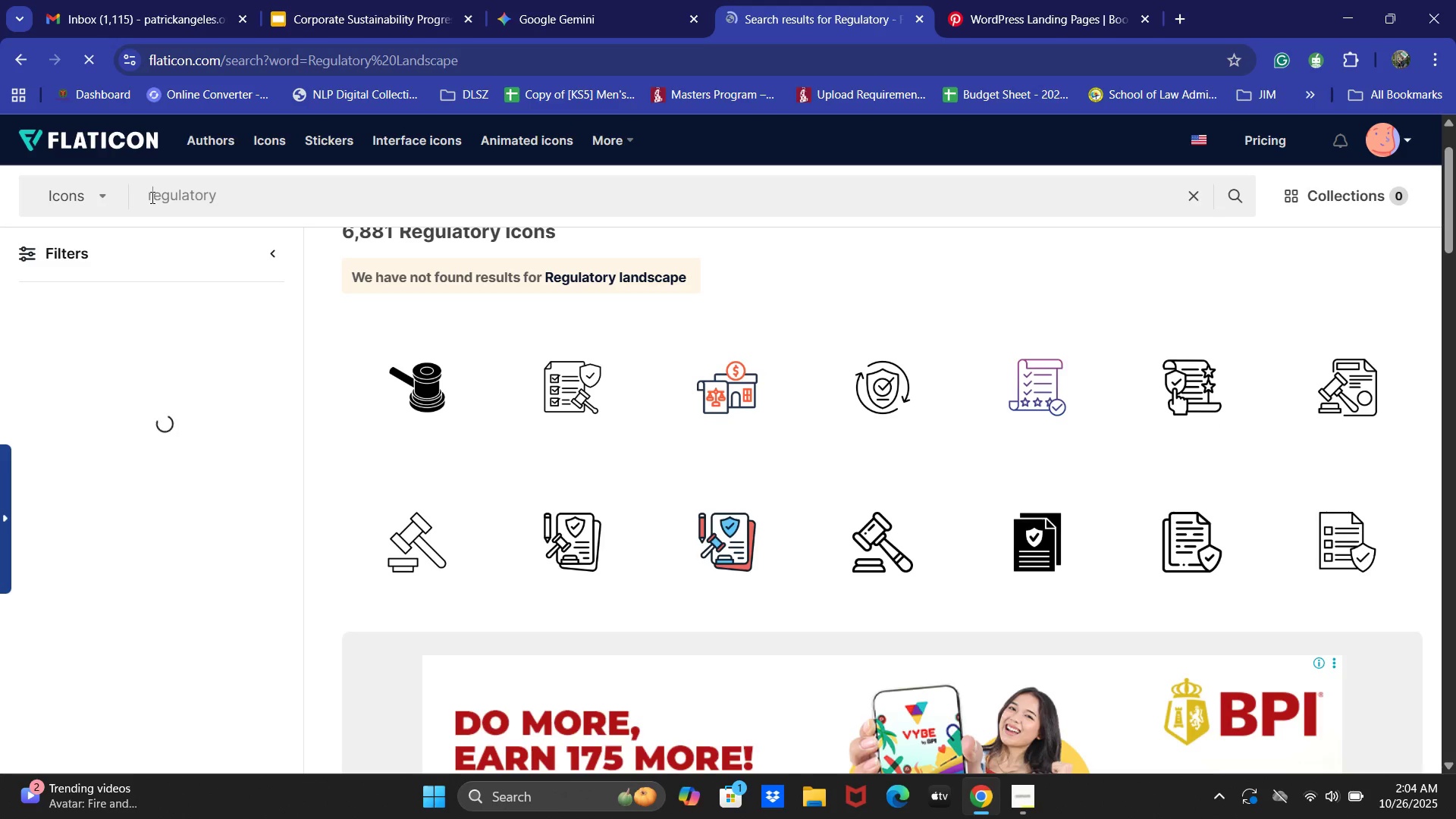 
key(ArrowLeft)
 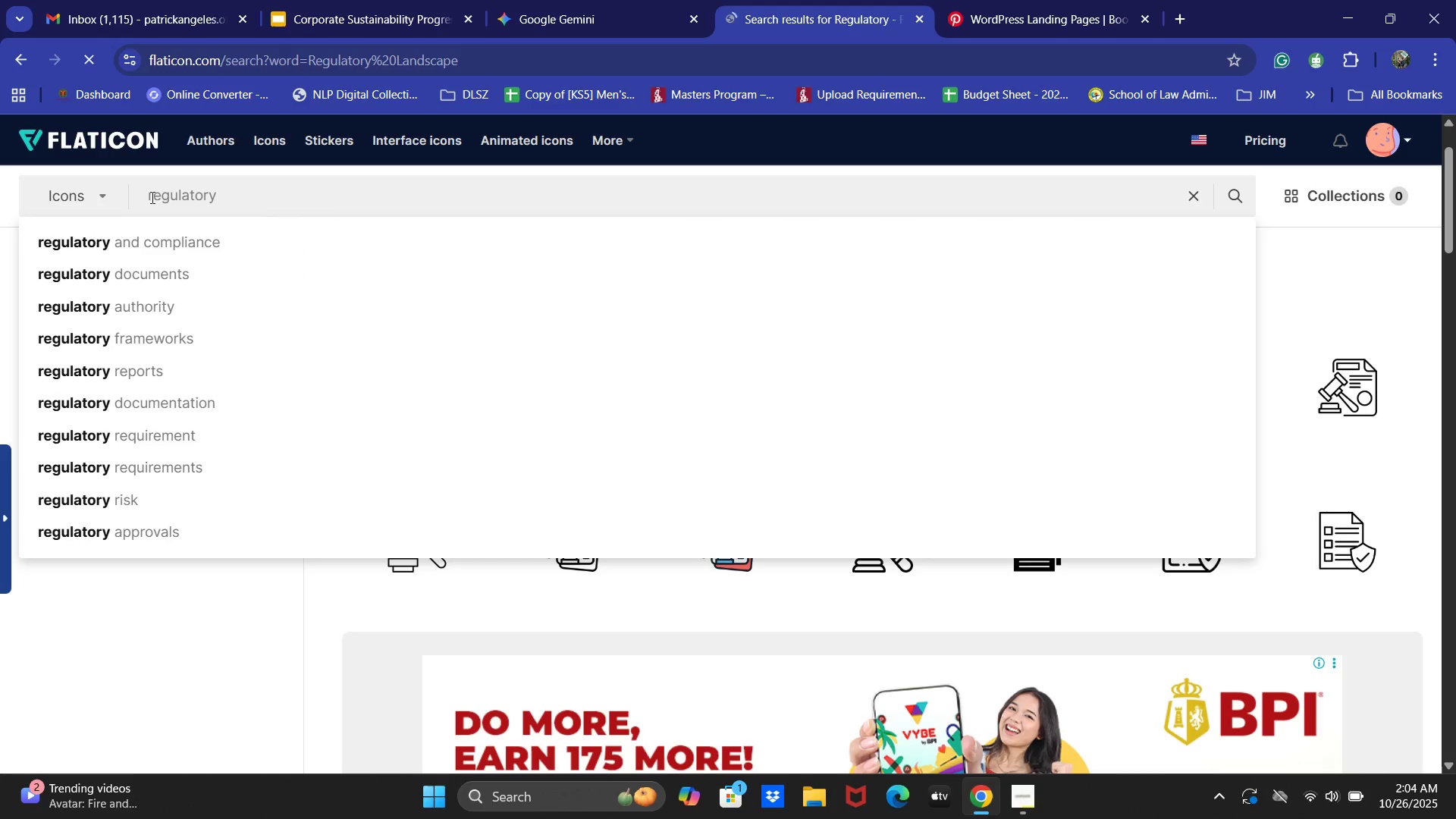 
type(global )
 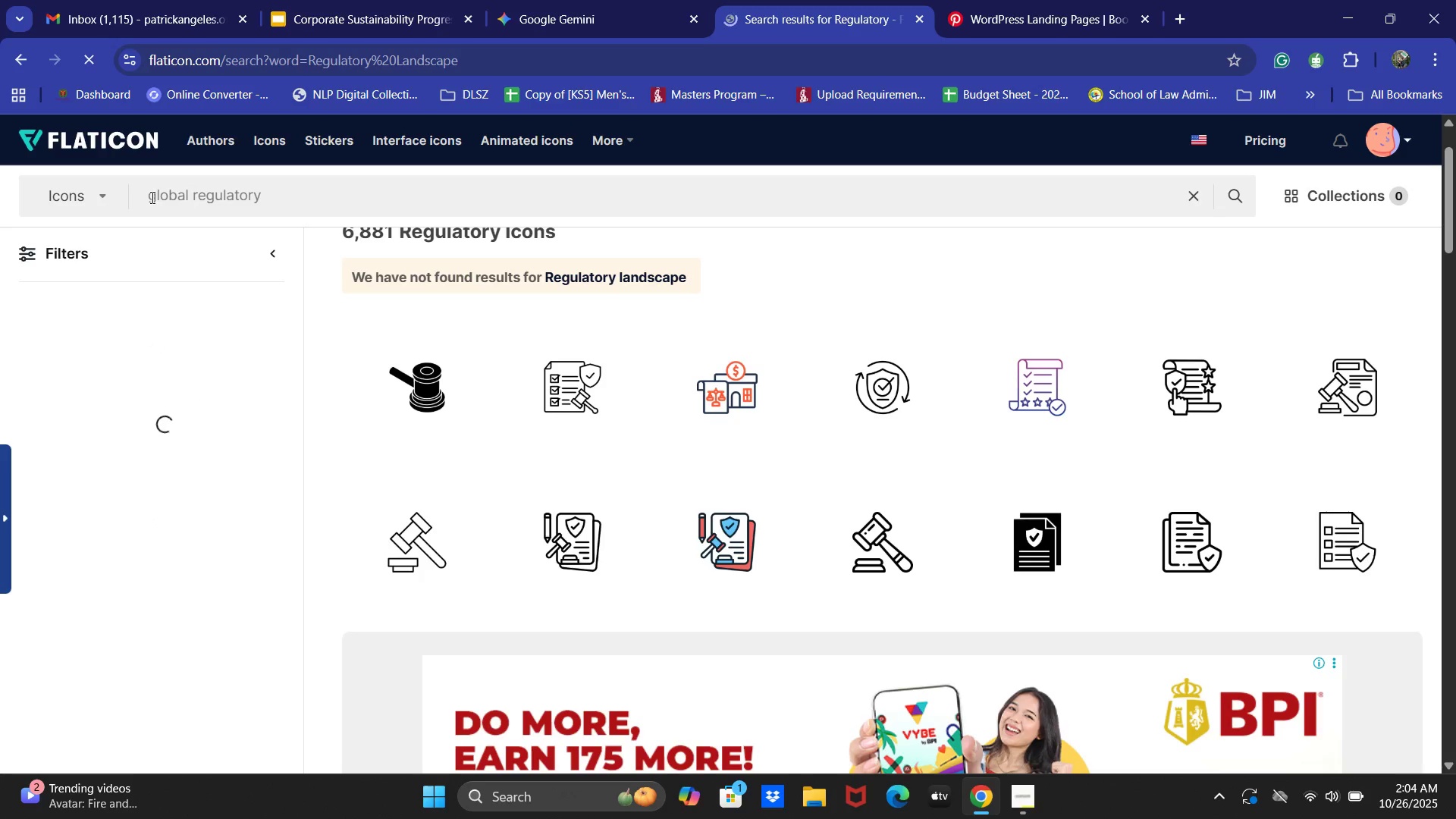 
key(Enter)
 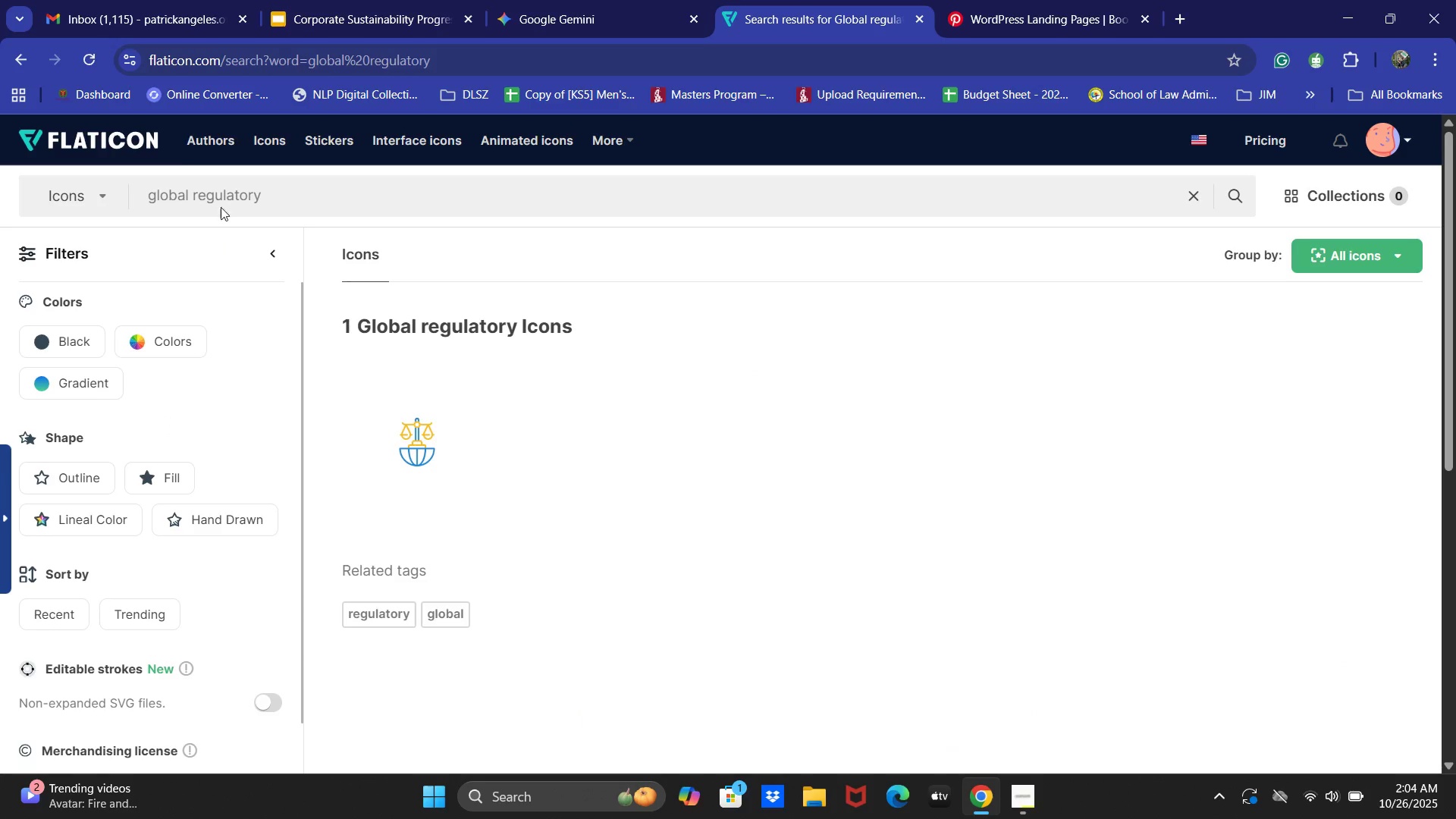 
left_click_drag(start_coordinate=[192, 195], to_coordinate=[162, 194])
 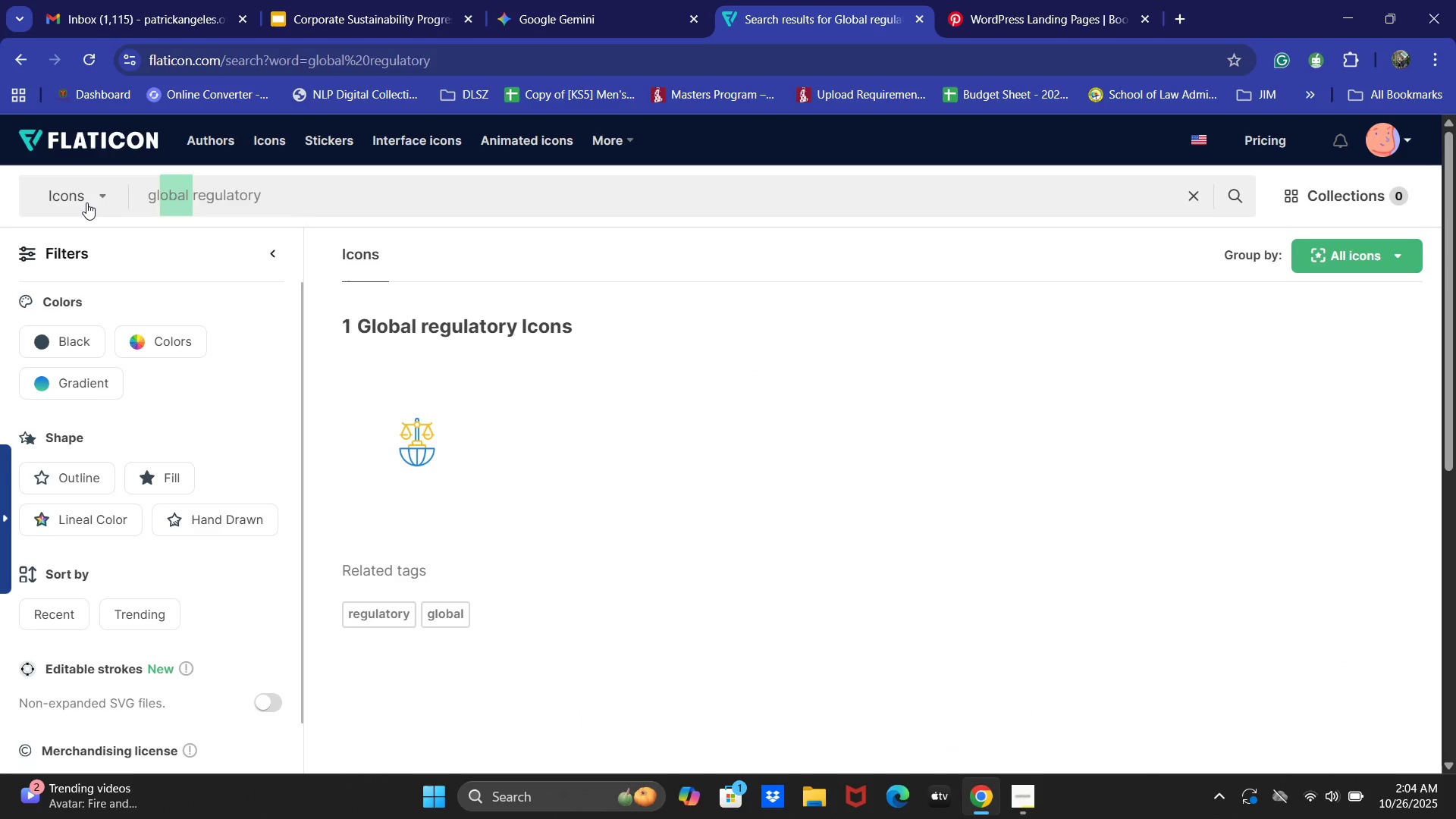 
key(Backspace)
 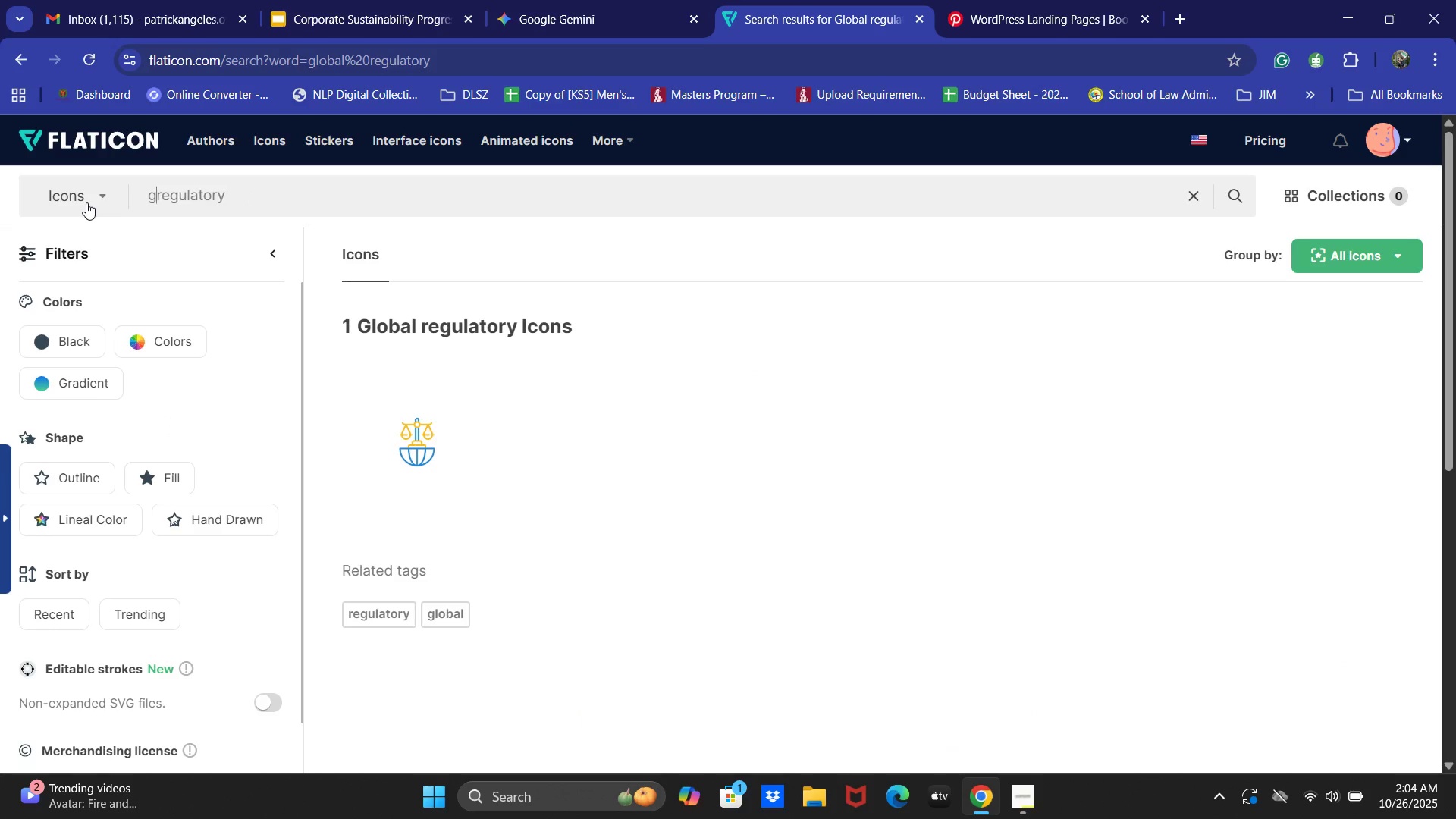 
key(Backspace)
 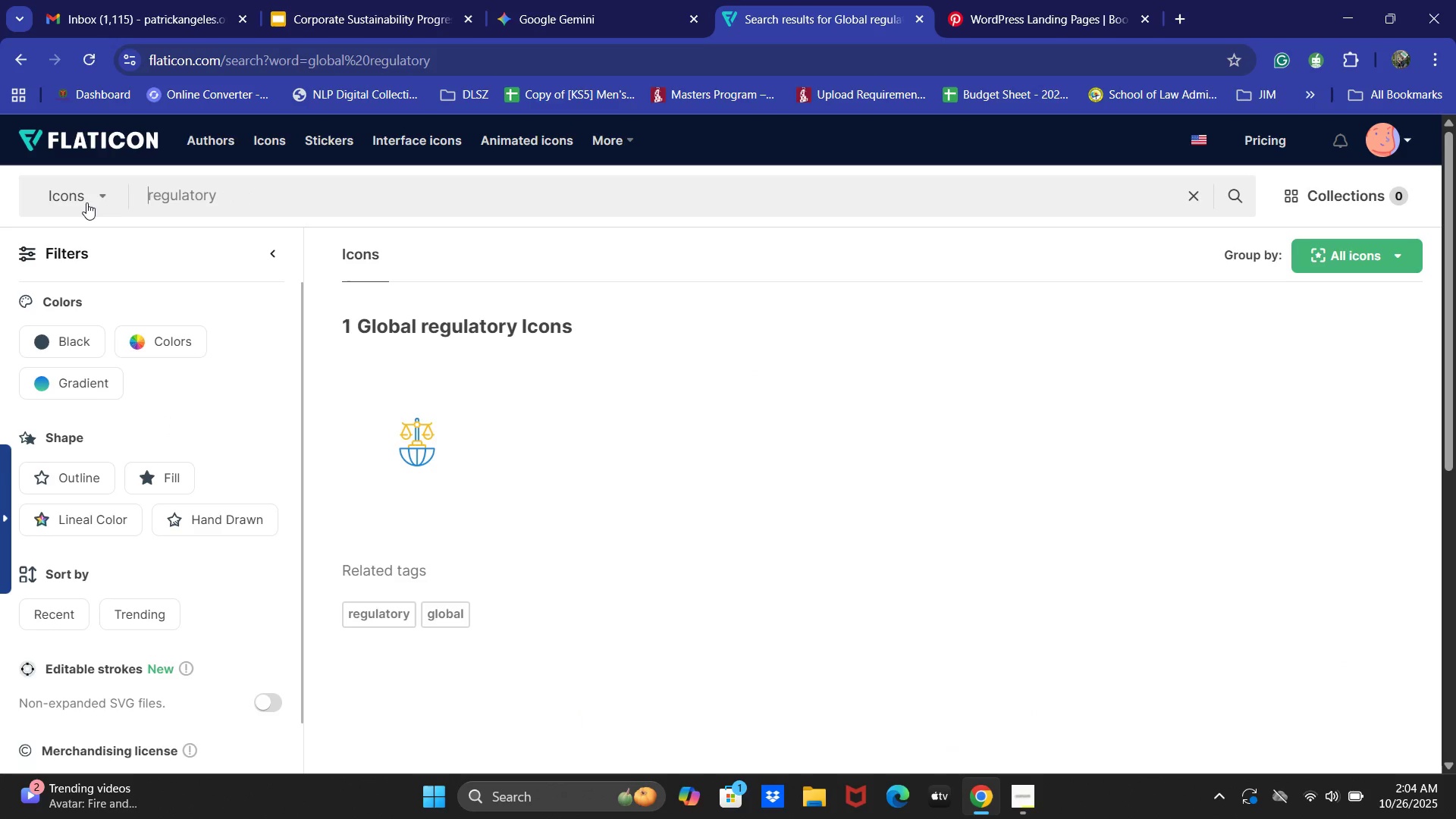 
key(Backspace)
 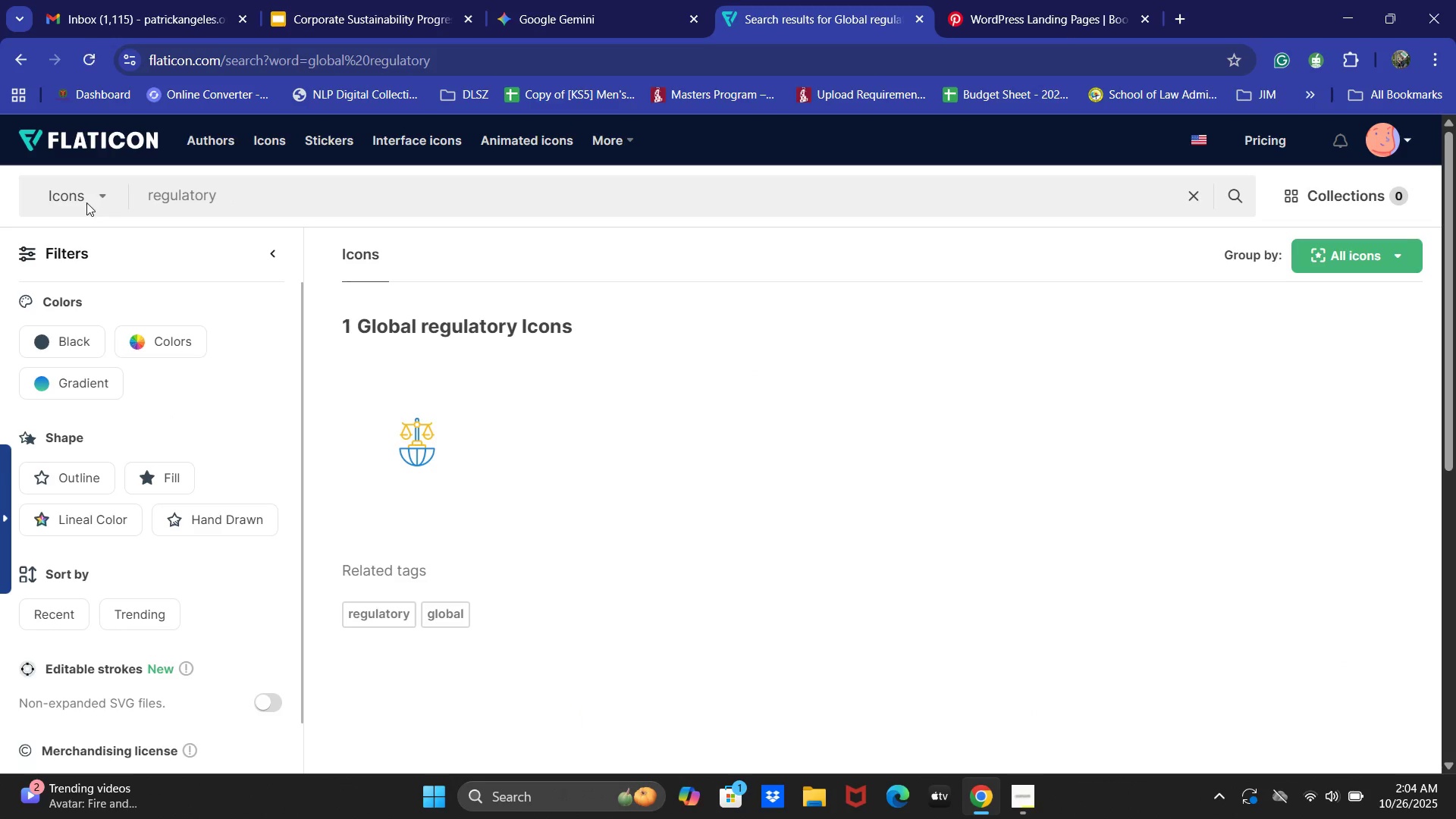 
key(Enter)
 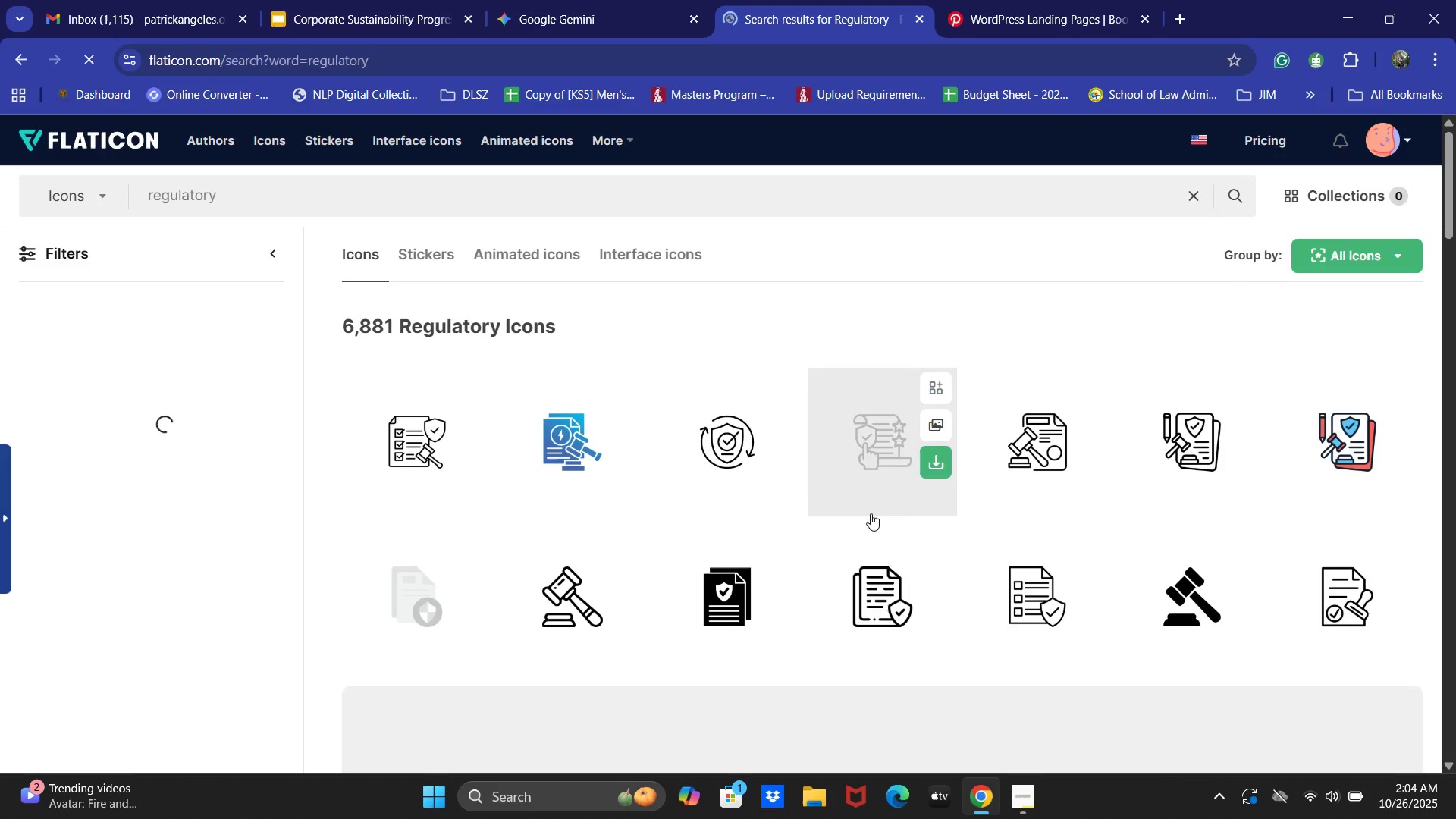 
left_click([1015, 466])
 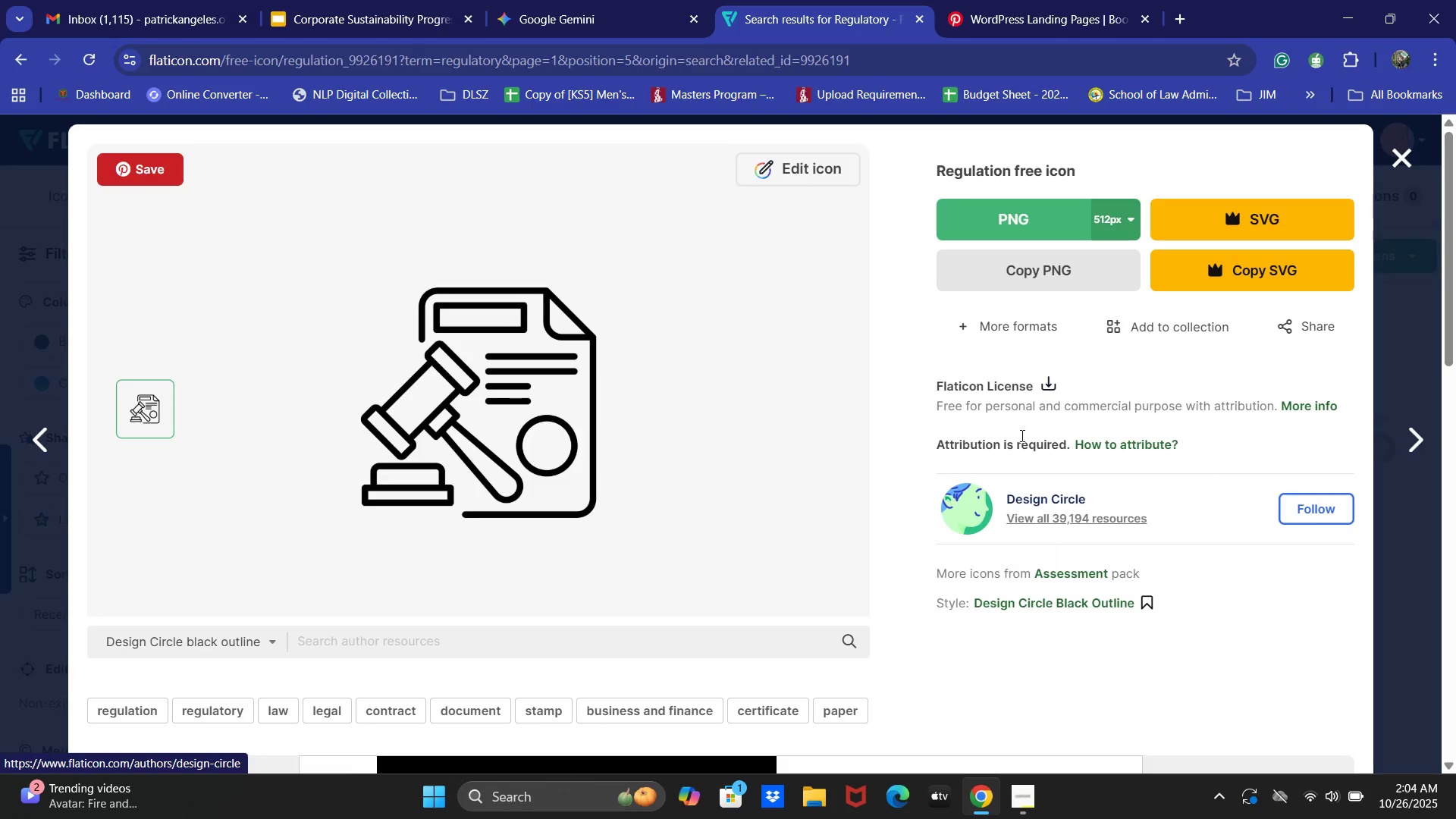 
left_click([1103, 279])
 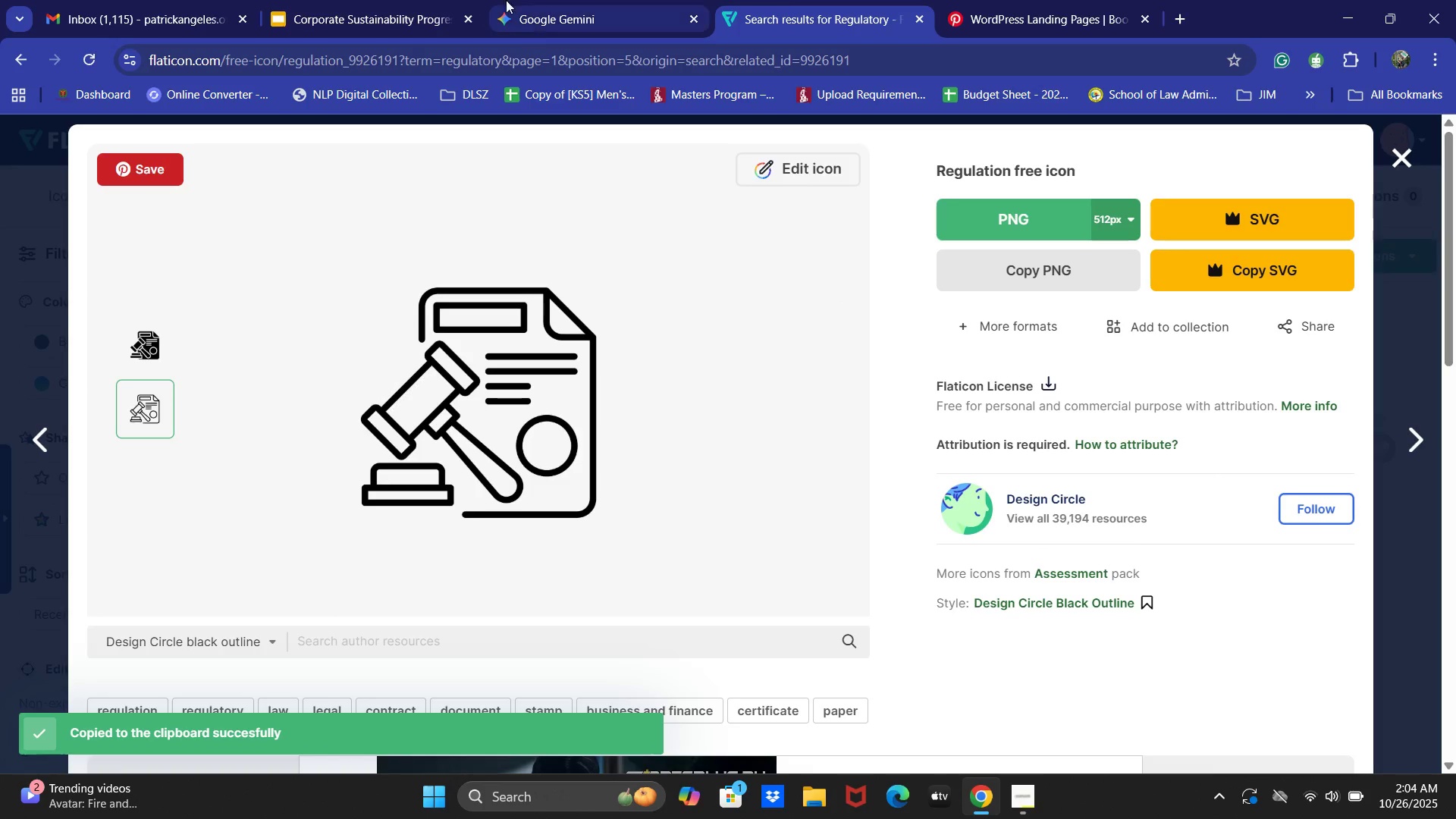 
left_click([419, 0])
 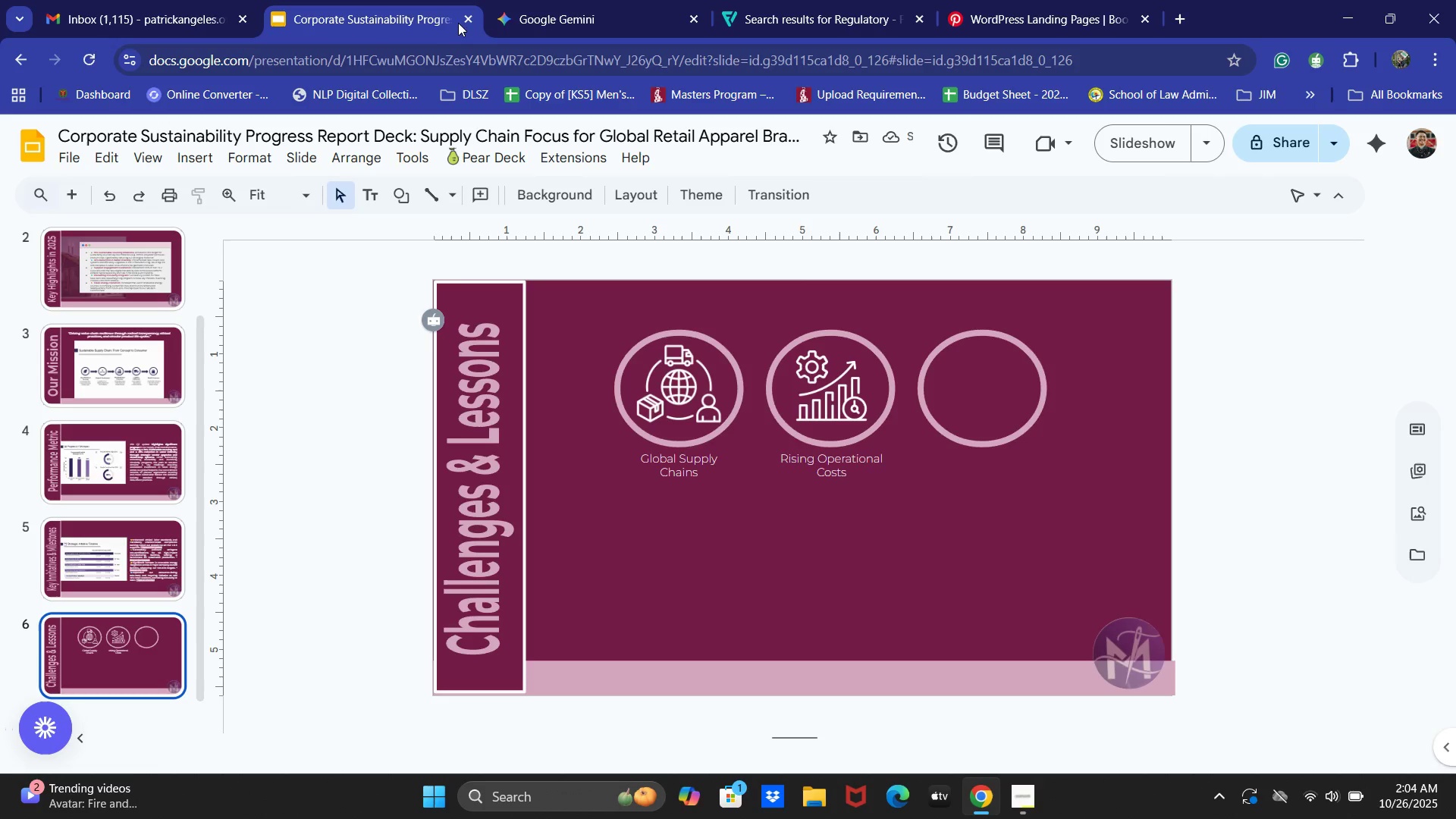 
key(Control+V)
 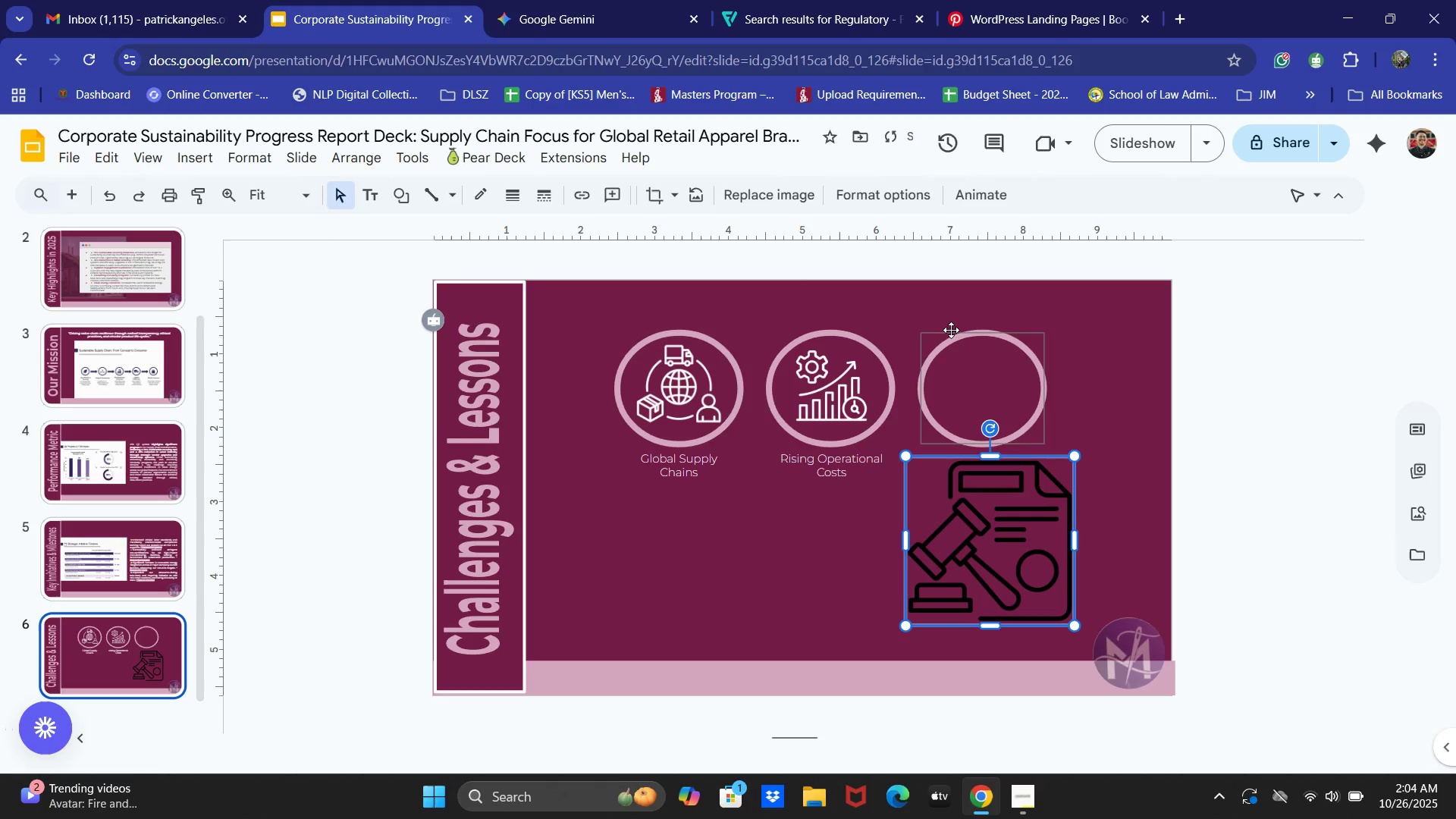 
left_click([896, 205])
 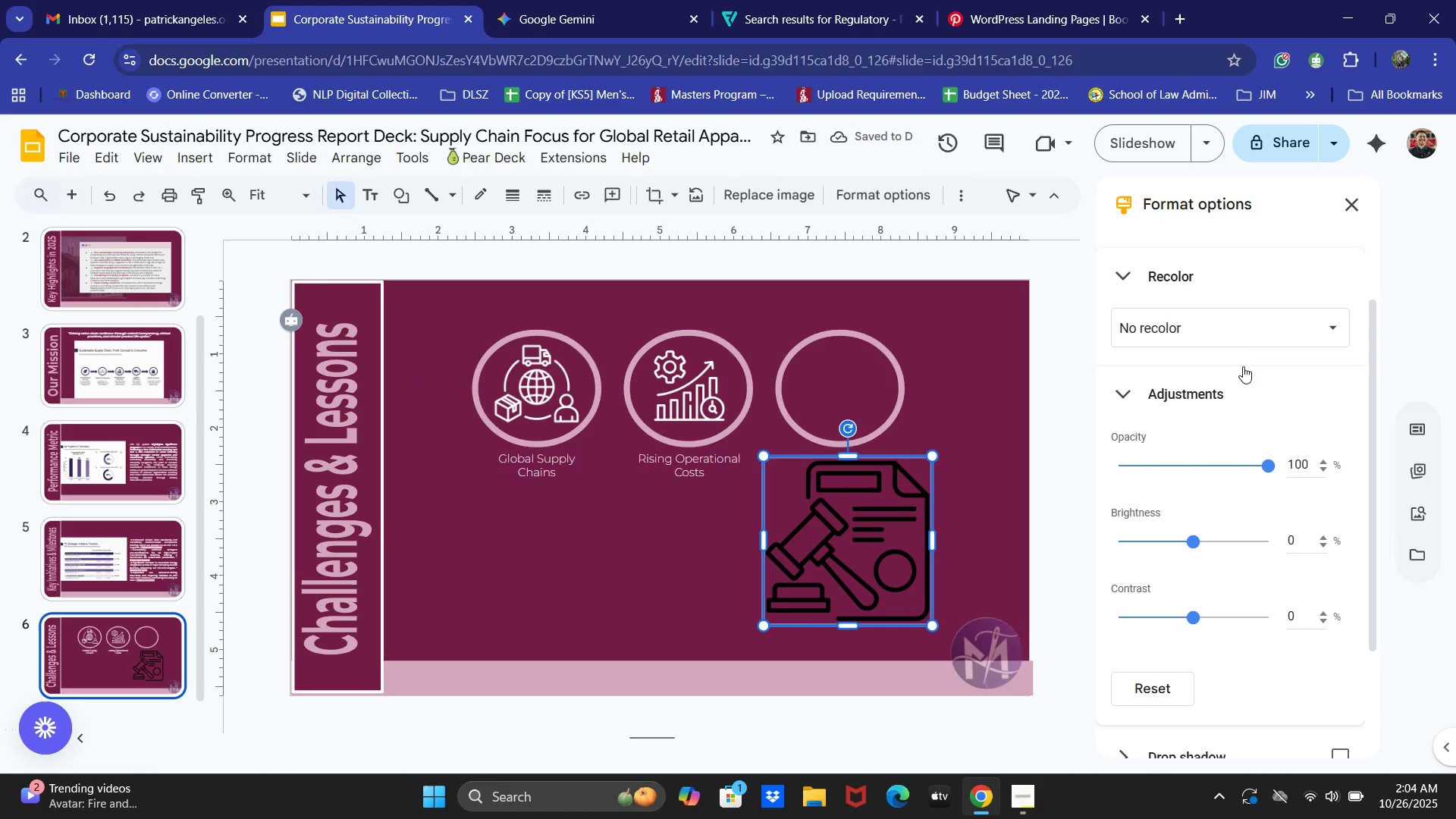 
left_click([1239, 323])
 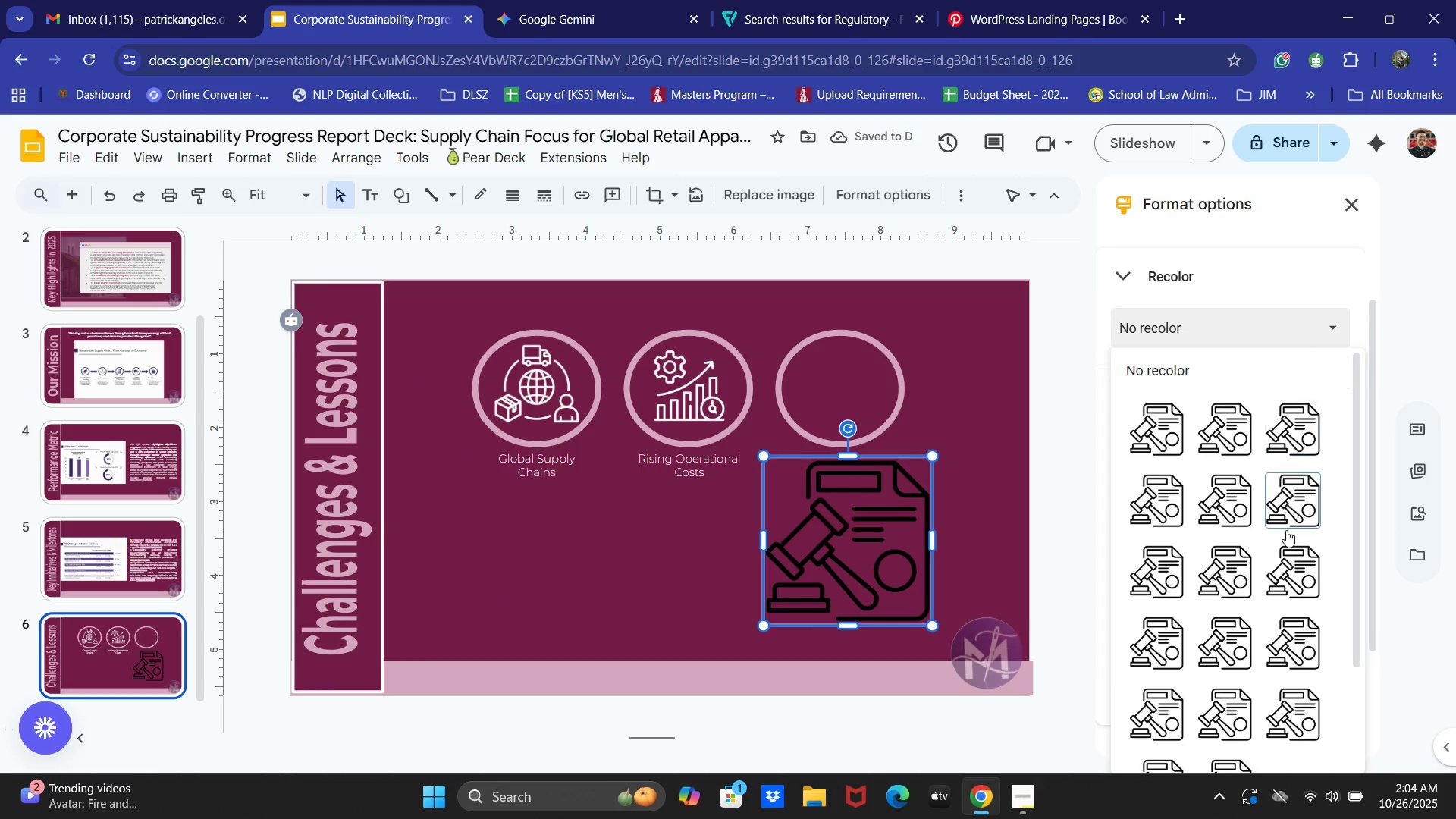 
scroll: coordinate [1286, 530], scroll_direction: down, amount: 1.0
 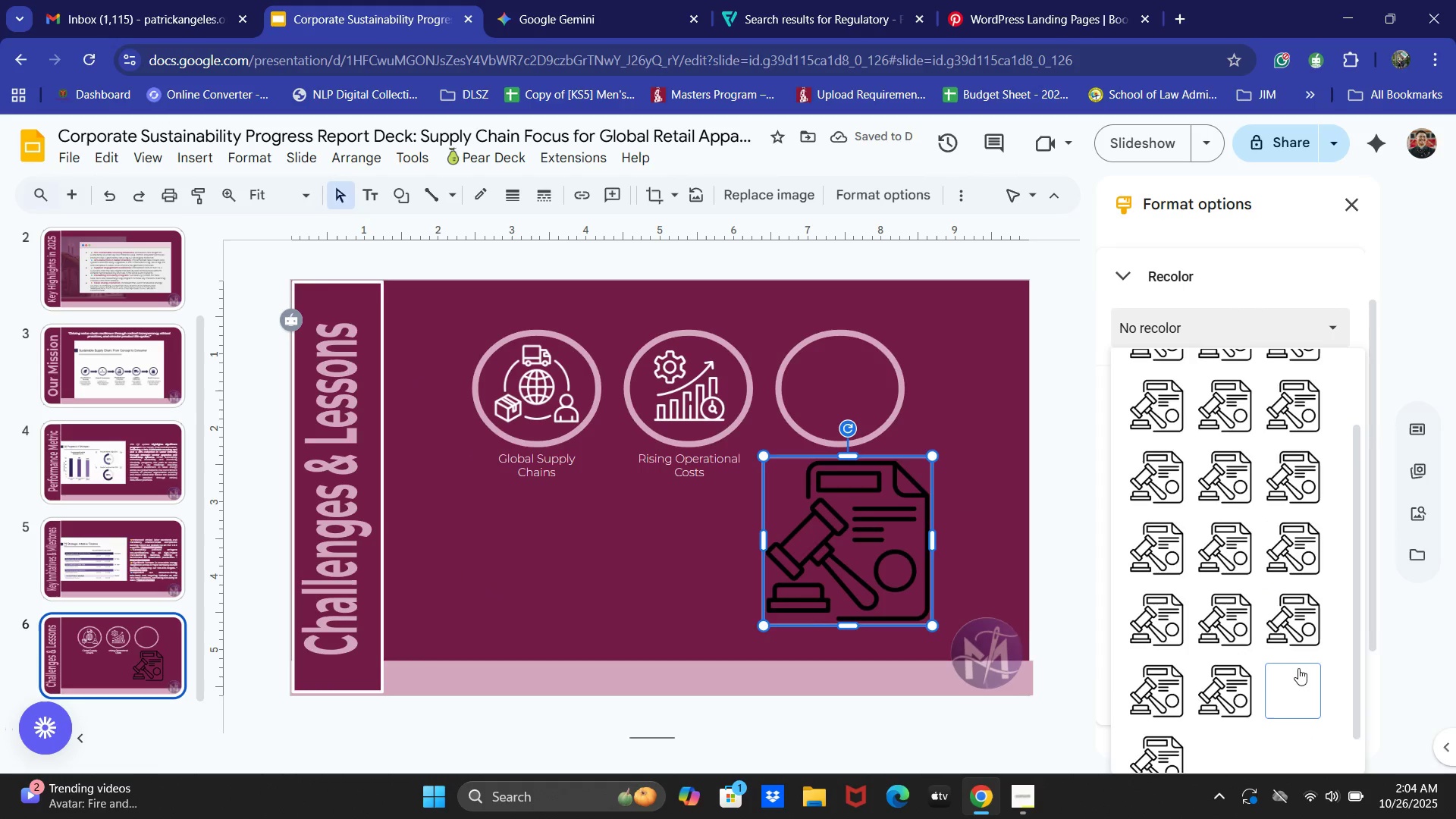 
left_click([1298, 670])
 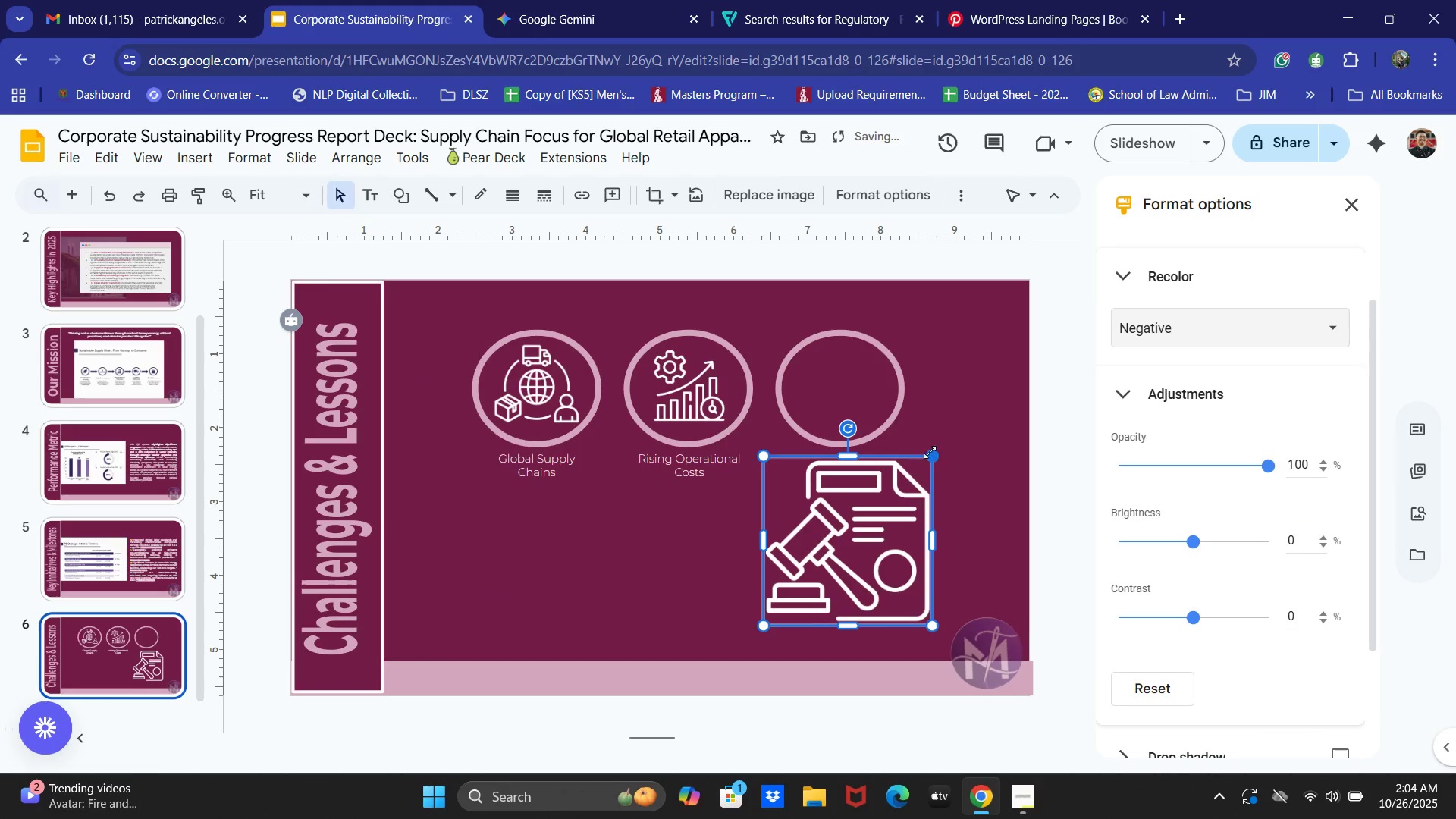 
left_click_drag(start_coordinate=[930, 453], to_coordinate=[815, 550])
 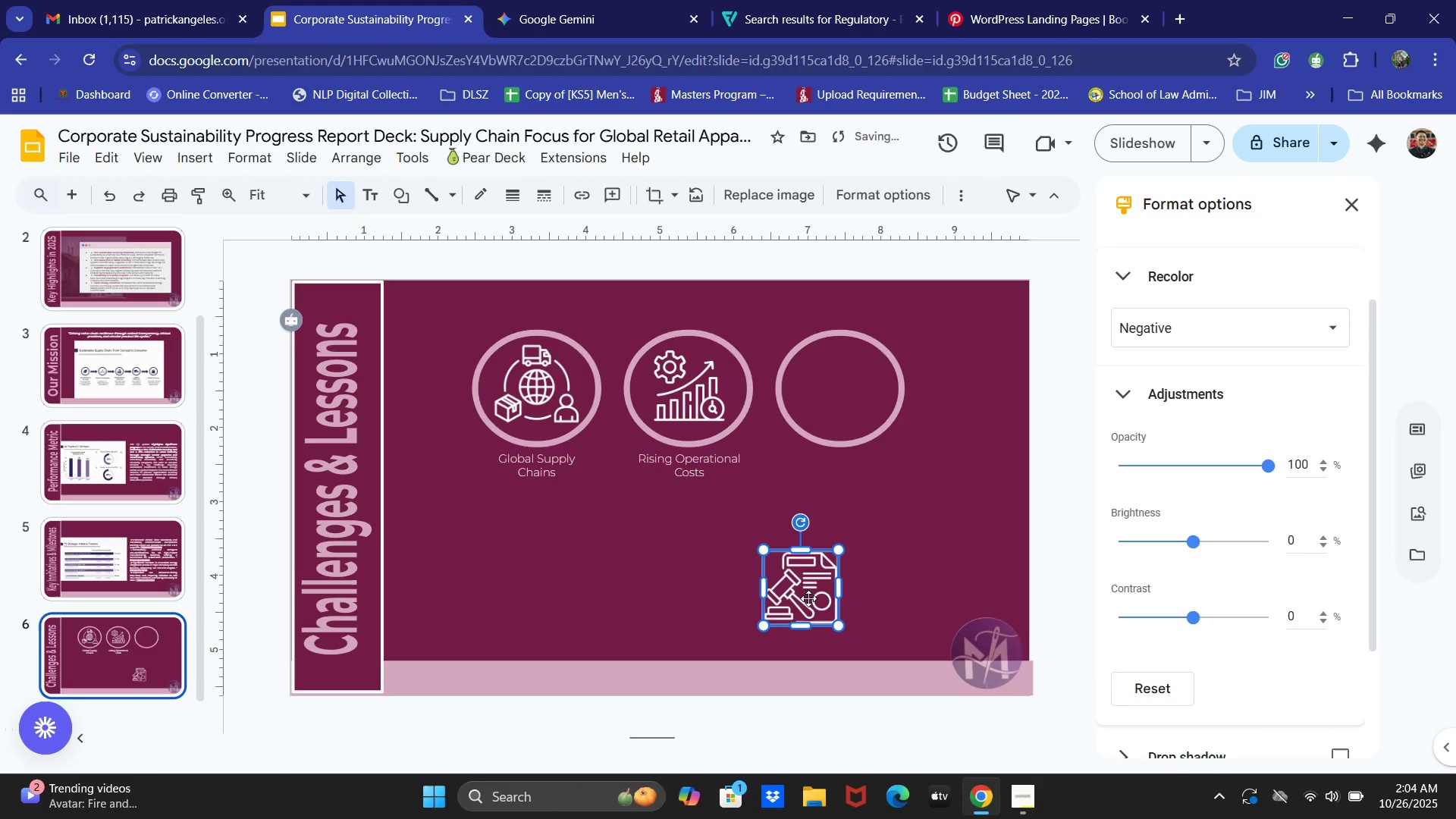 
left_click_drag(start_coordinate=[808, 598], to_coordinate=[847, 399])
 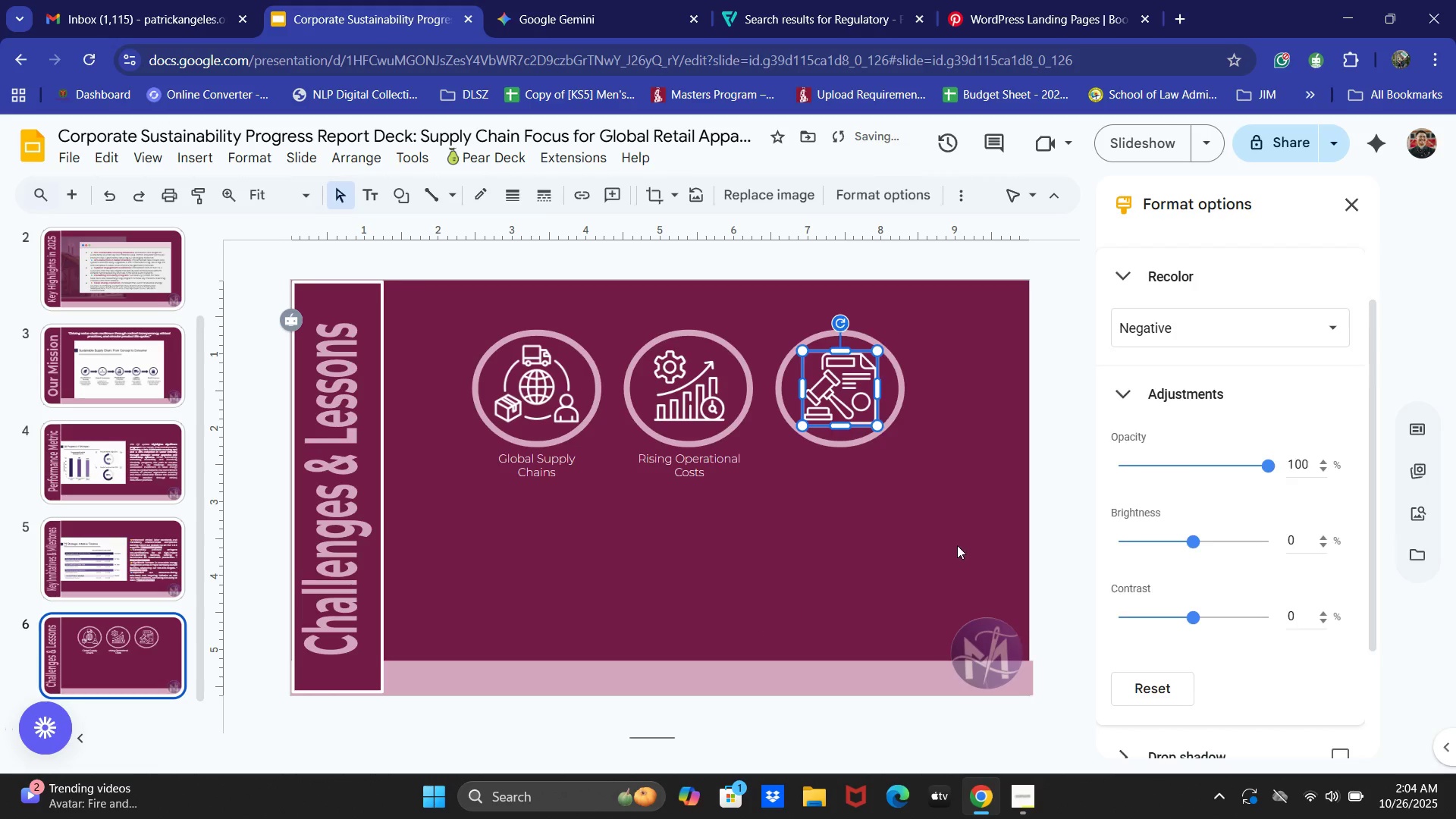 
left_click([957, 545])
 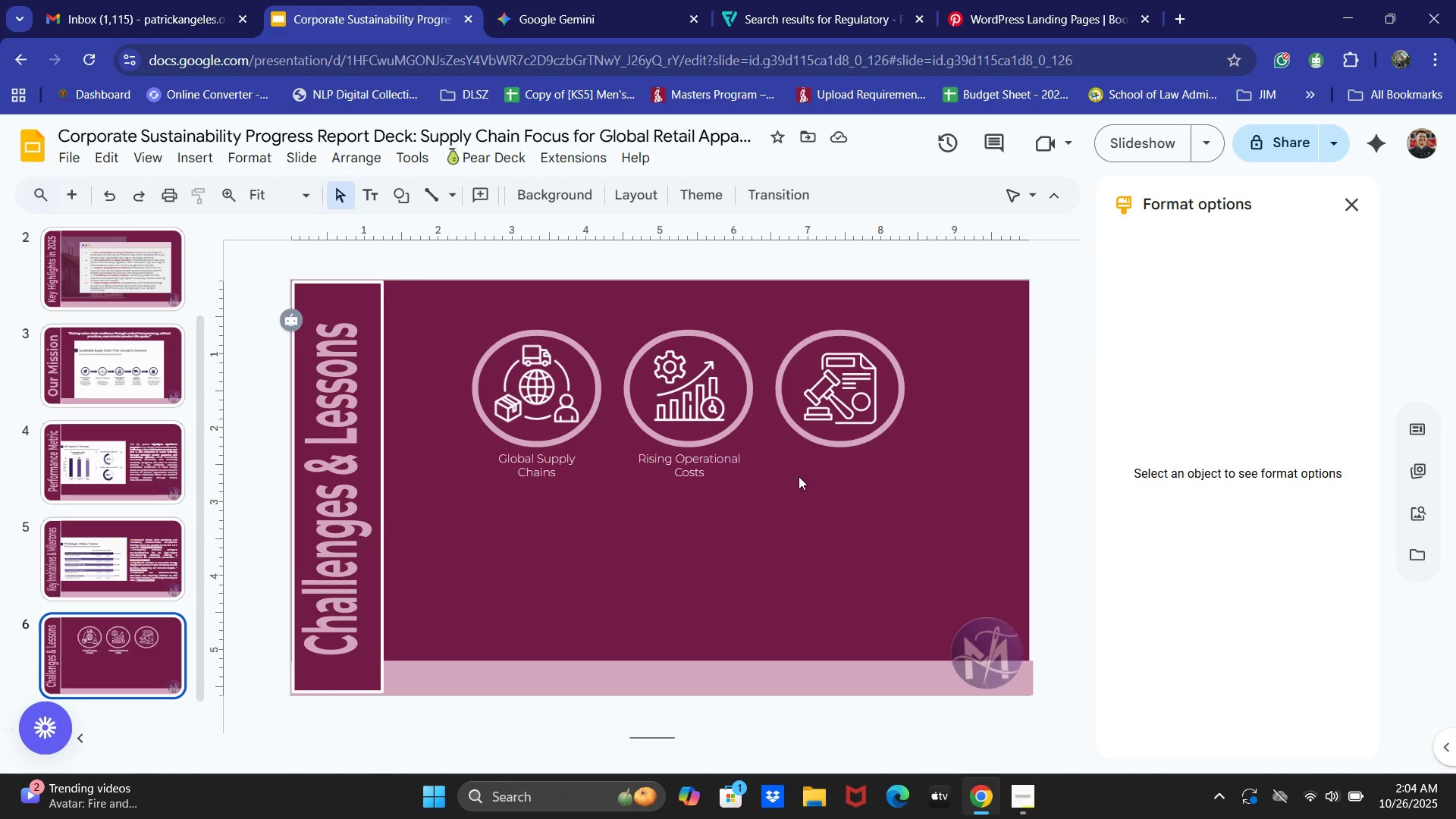 
wait(11.47)
 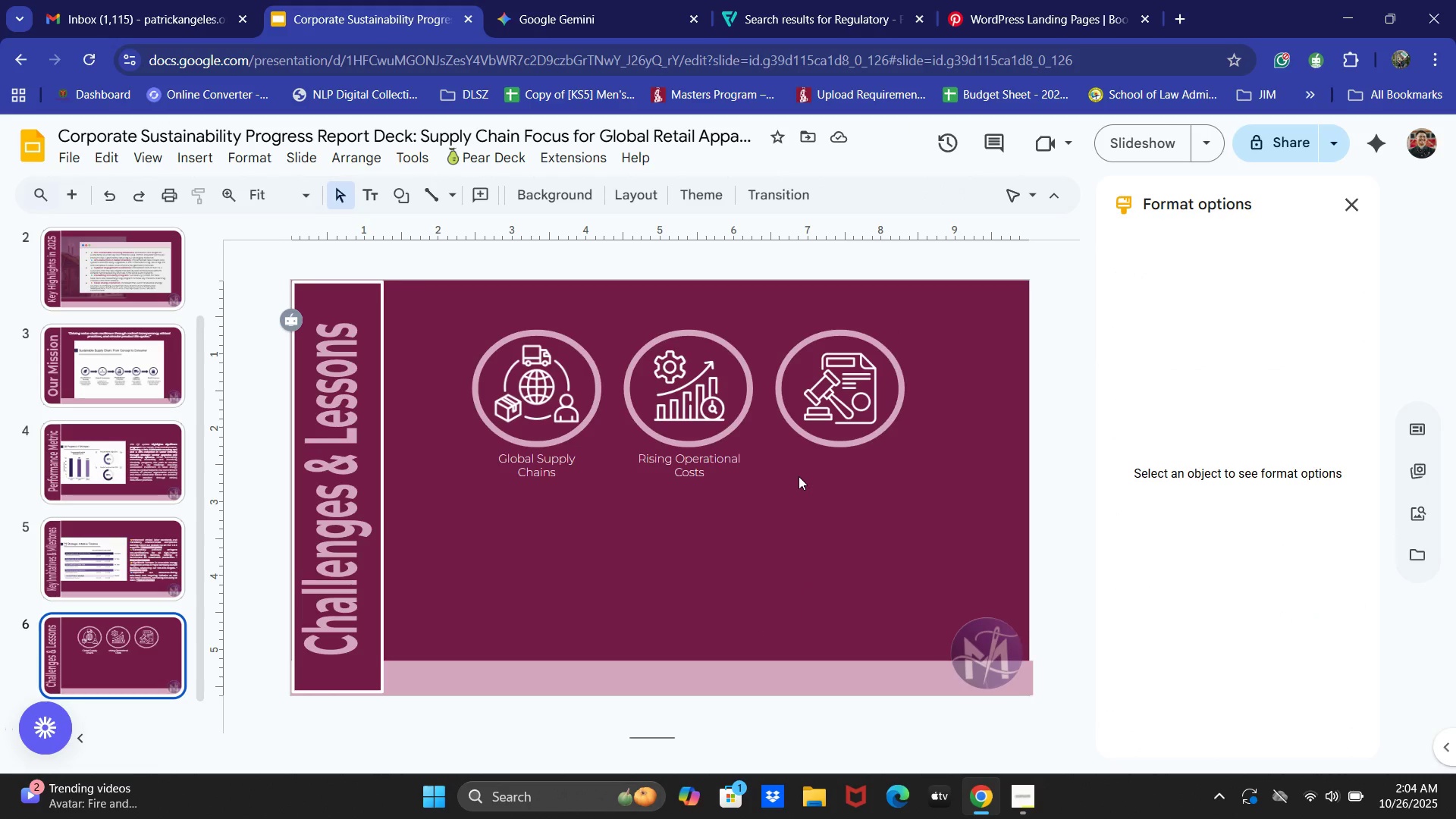 
left_click([739, 449])
 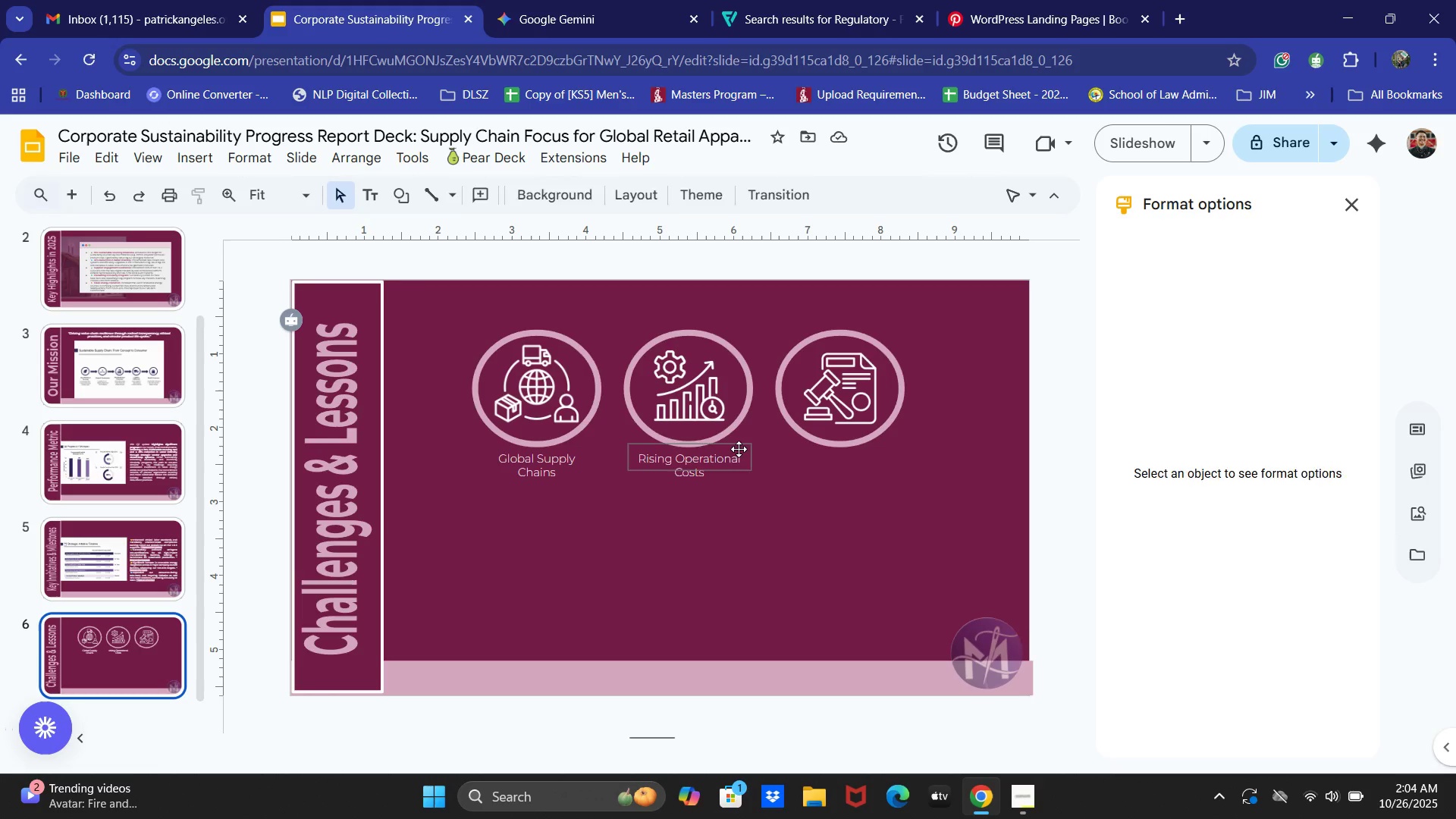 
key(Control+C)
 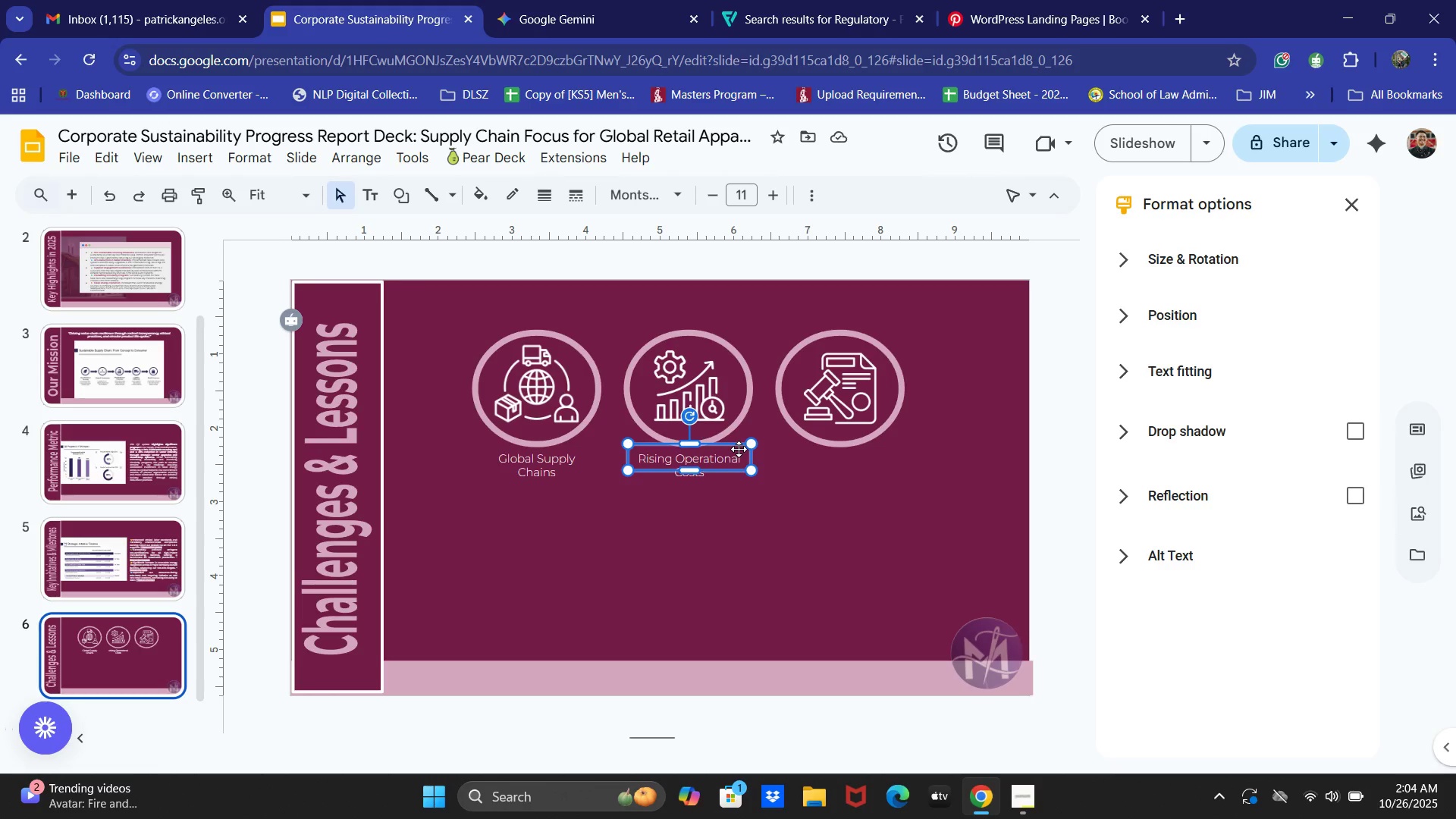 
key(Control+V)
 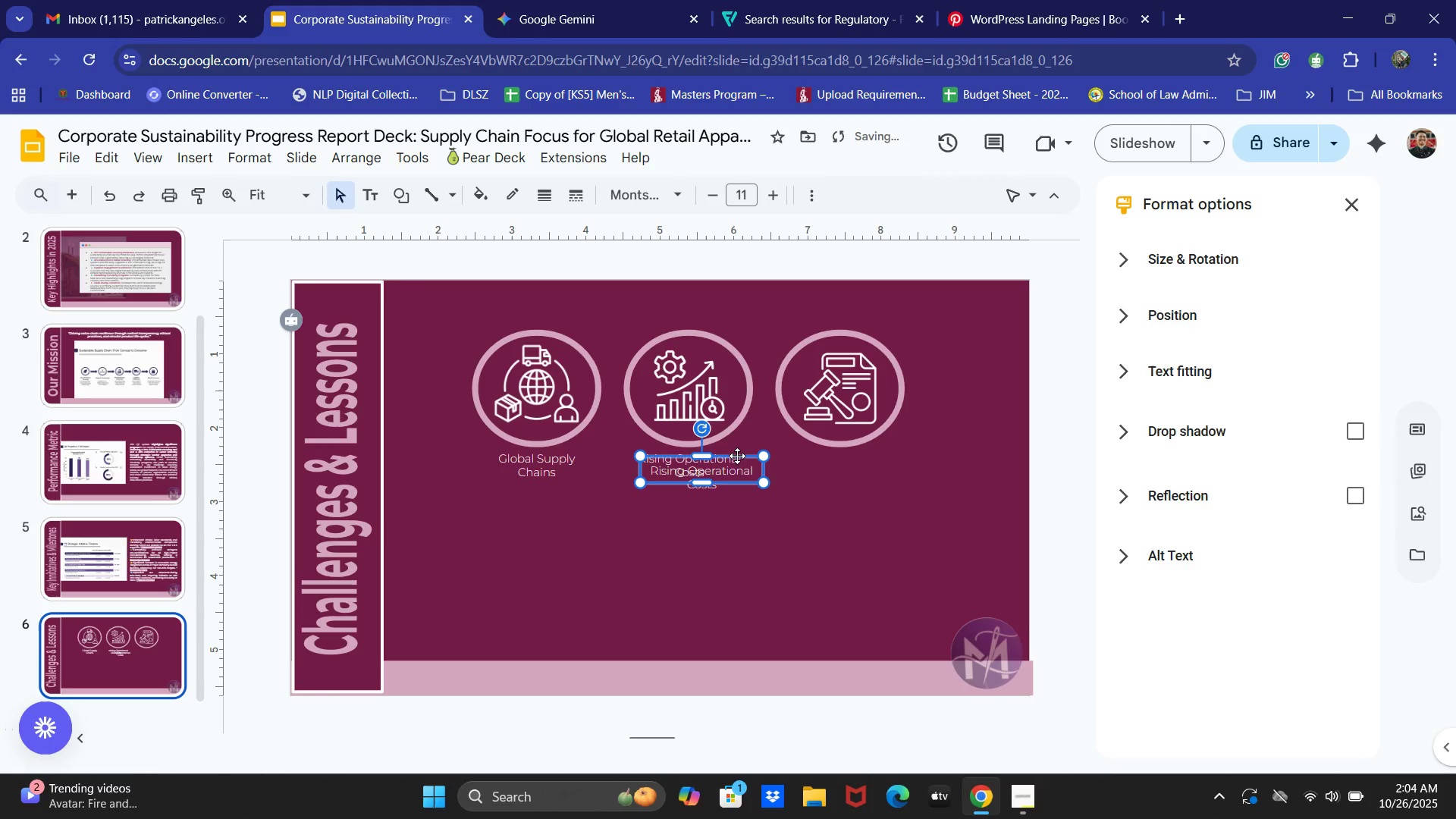 
left_click_drag(start_coordinate=[737, 456], to_coordinate=[872, 444])
 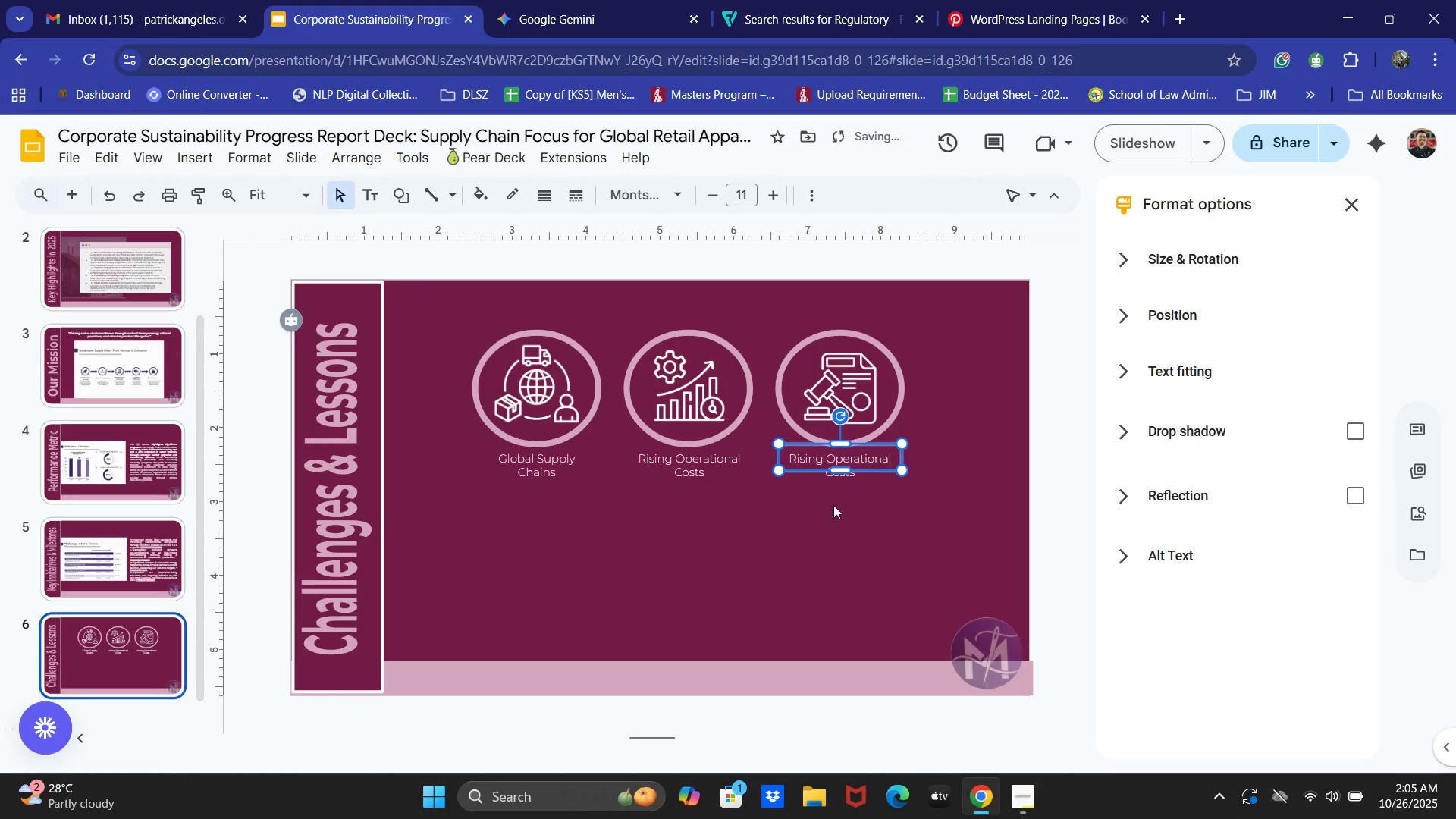 
key(Alt+AltLeft)
 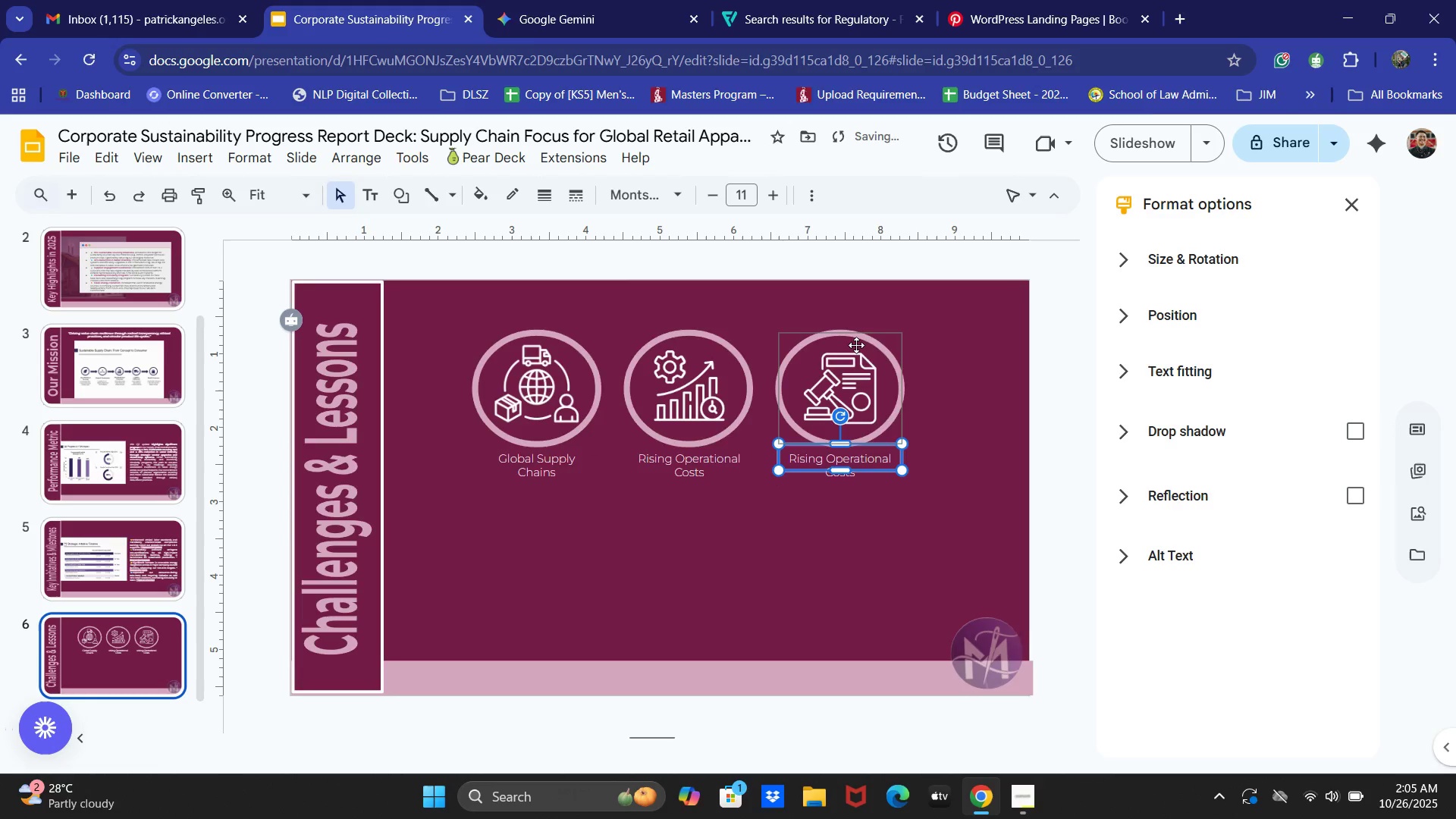 
key(Alt+Tab)